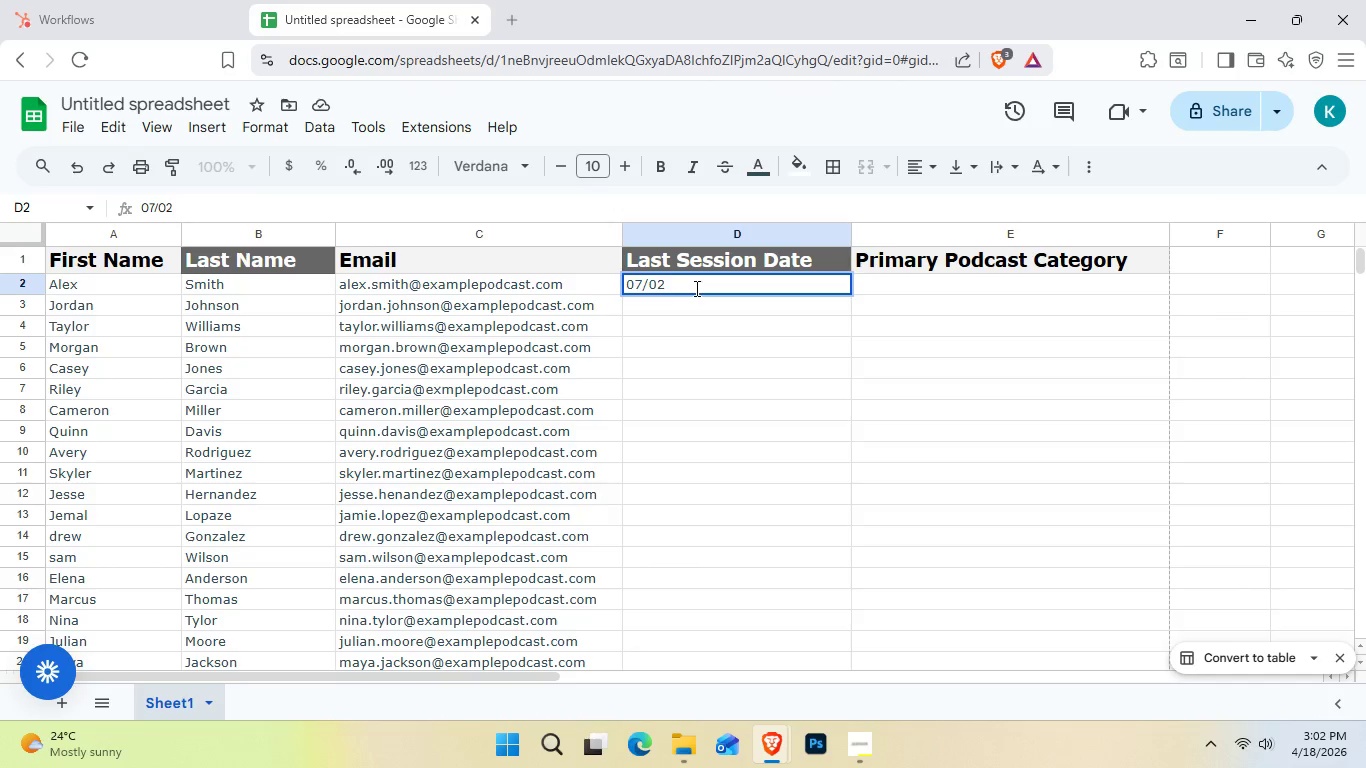 
hold_key(key=NumpadDivide, duration=0.34)
 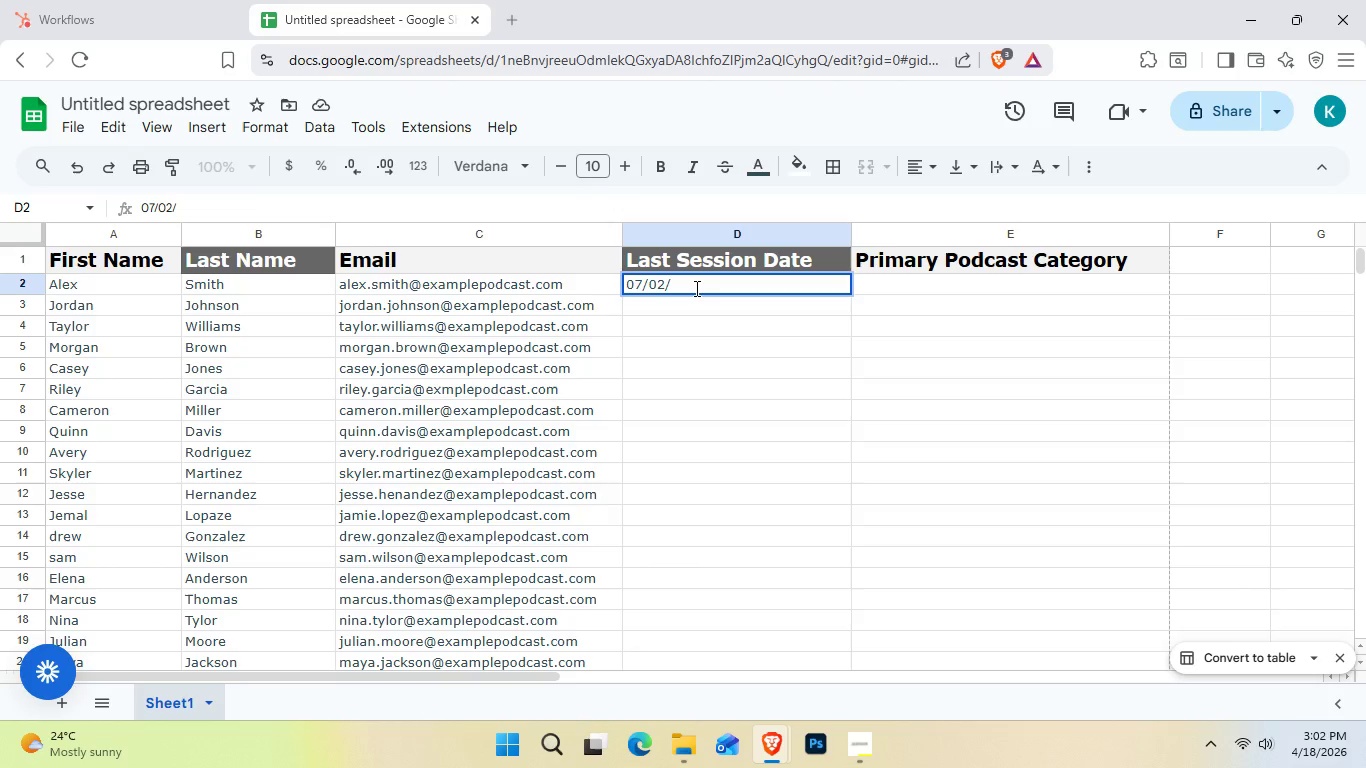 
key(Numpad2)
 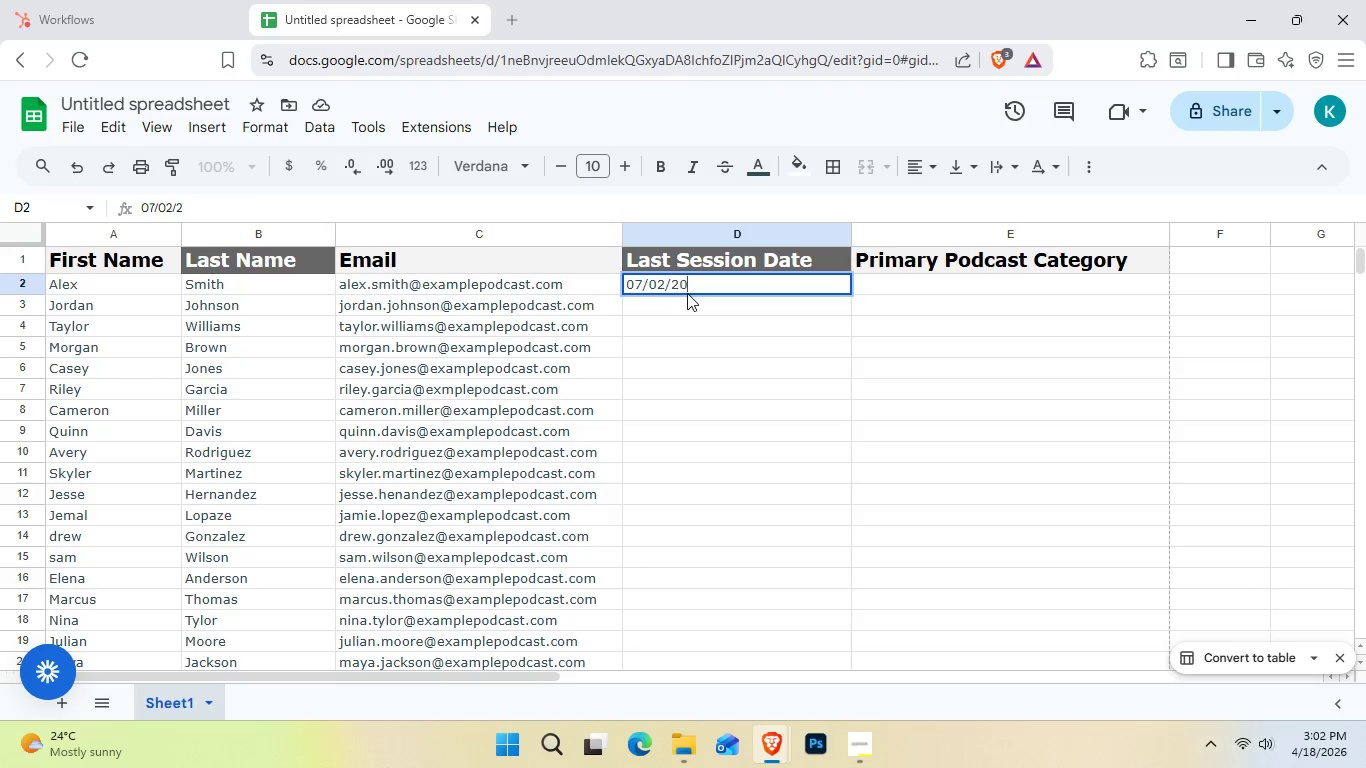 
key(Numpad0)
 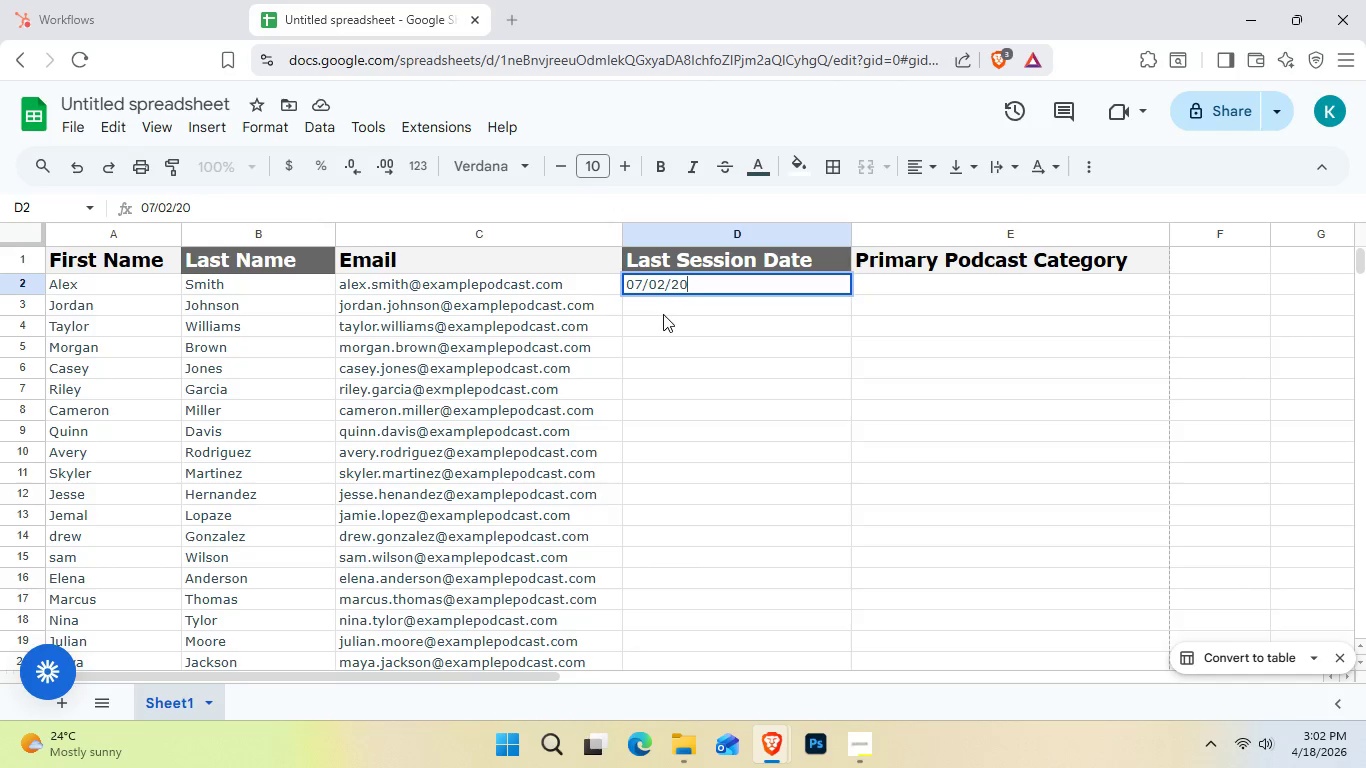 
key(Numpad5)
 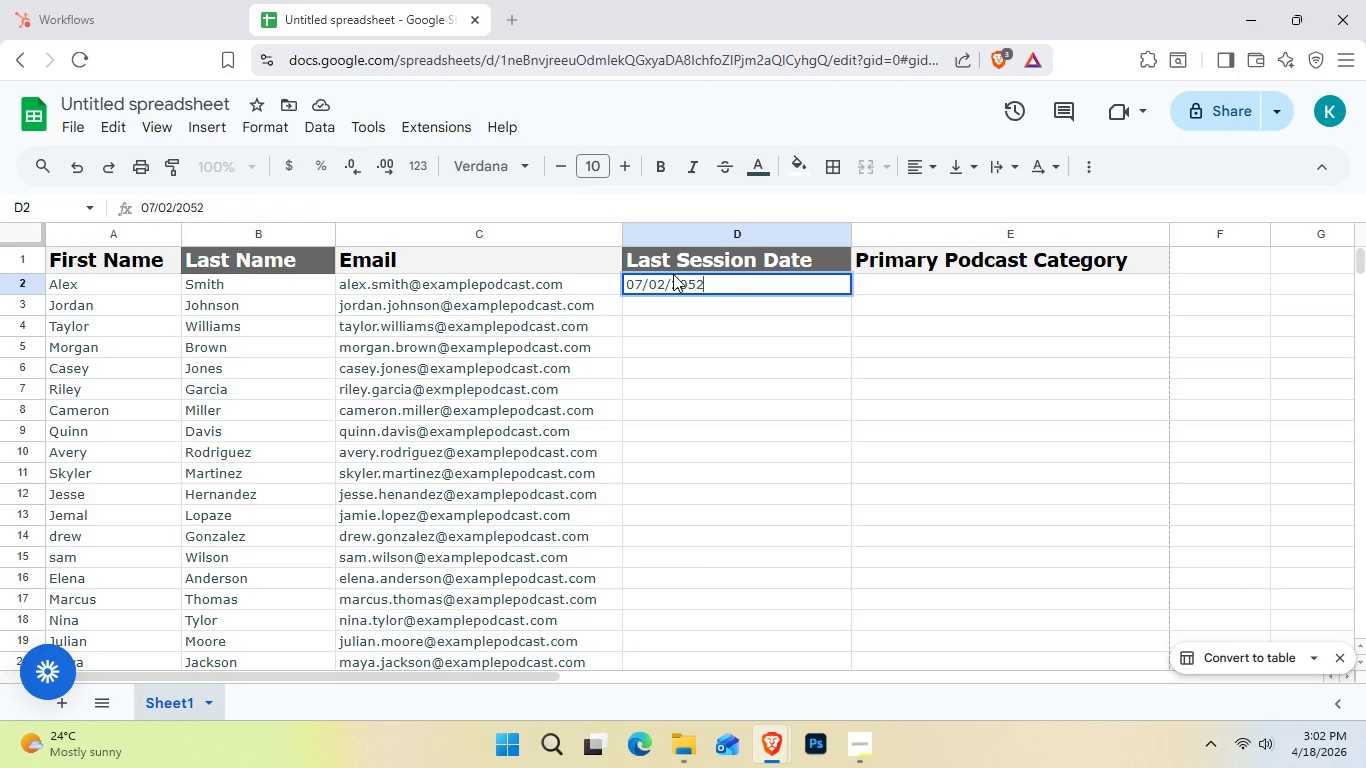 
key(Numpad2)
 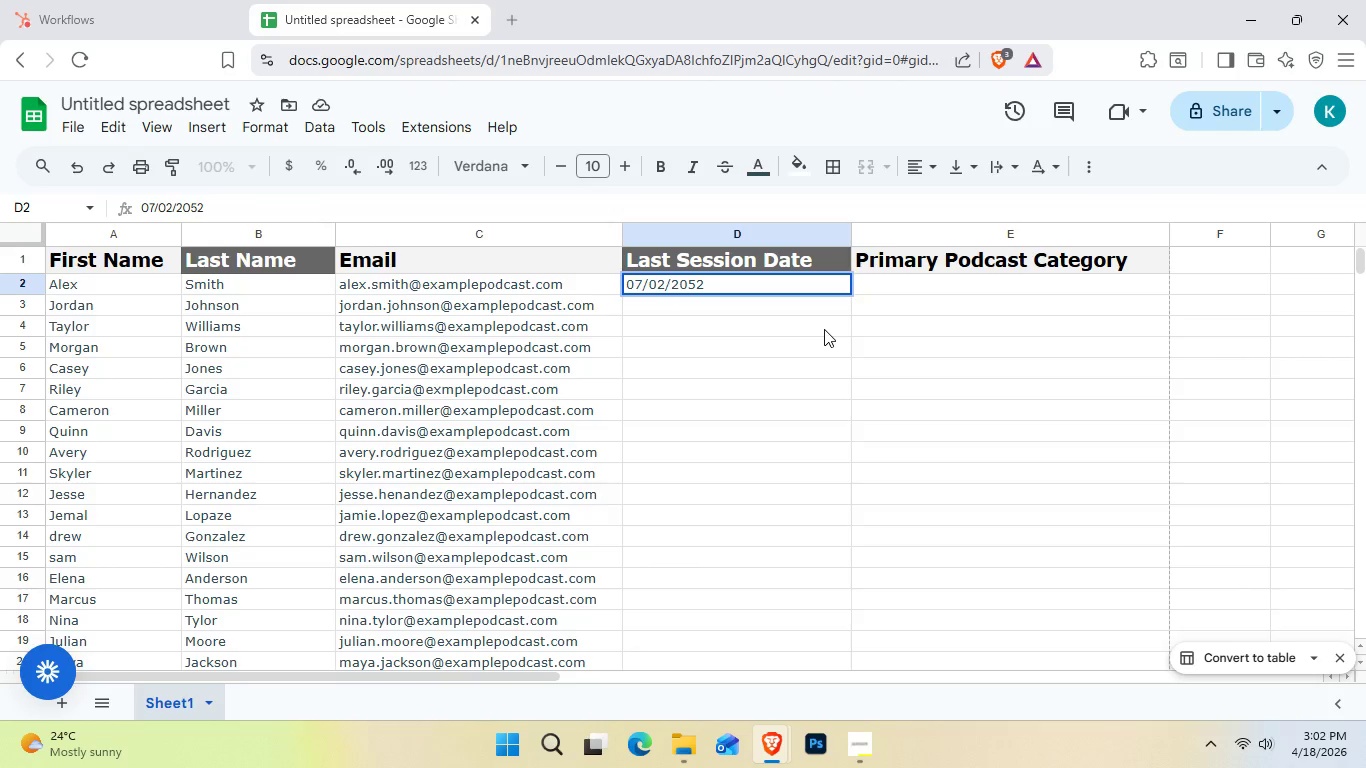 
key(Backspace)
 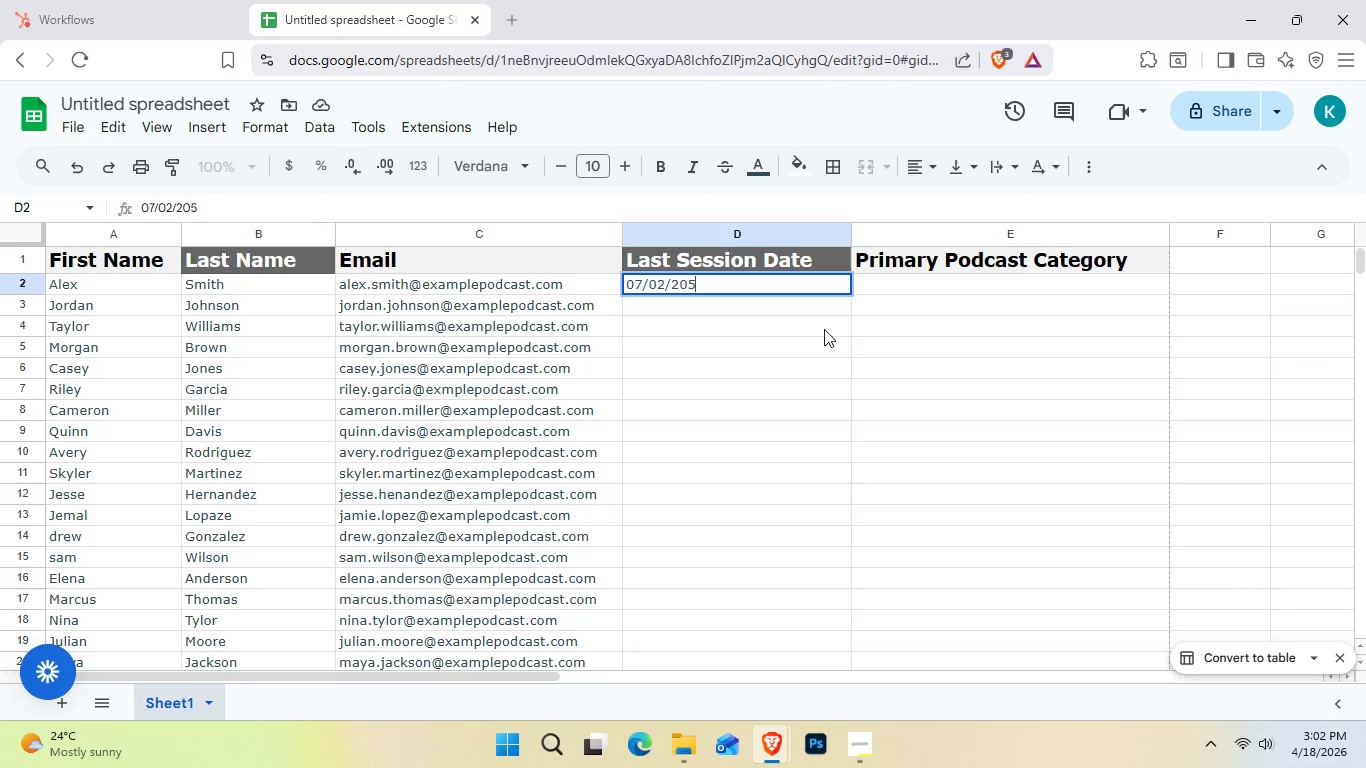 
key(Backspace)
 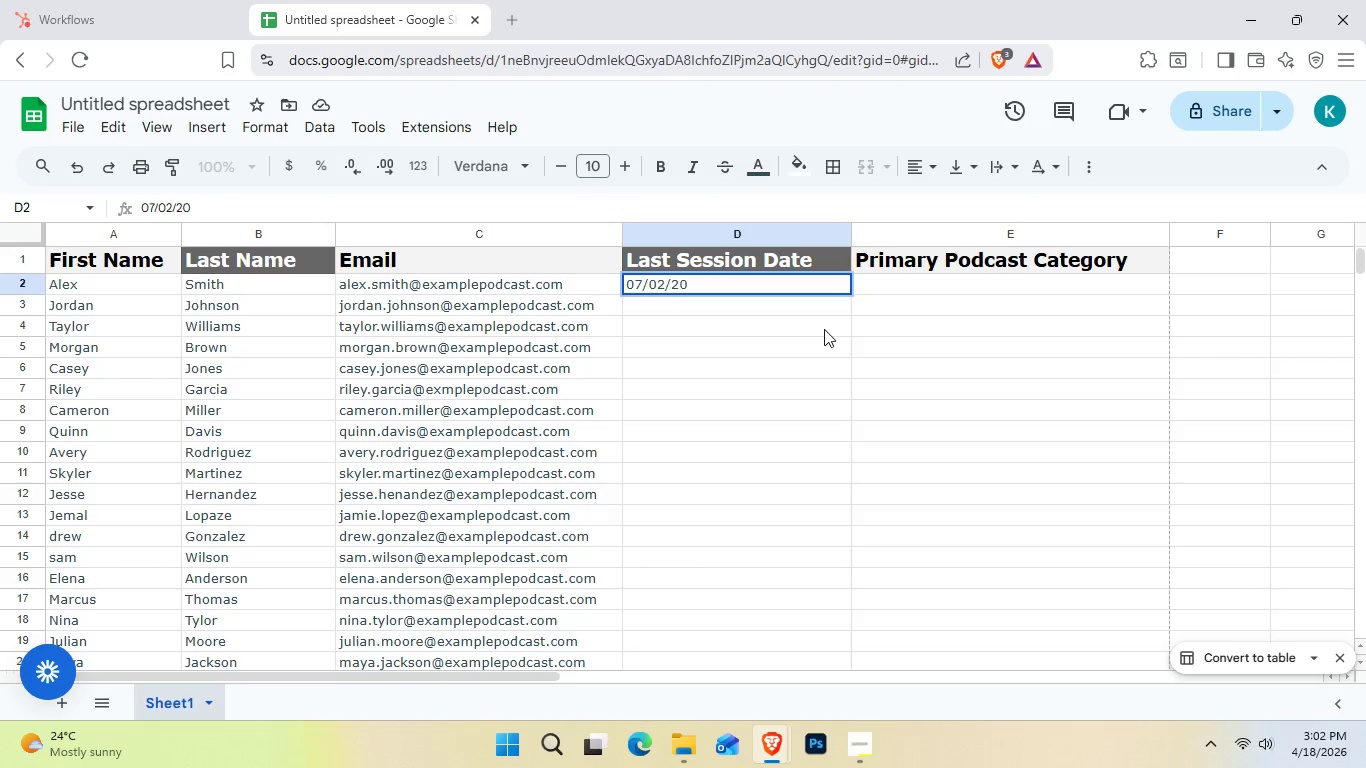 
key(Numpad2)
 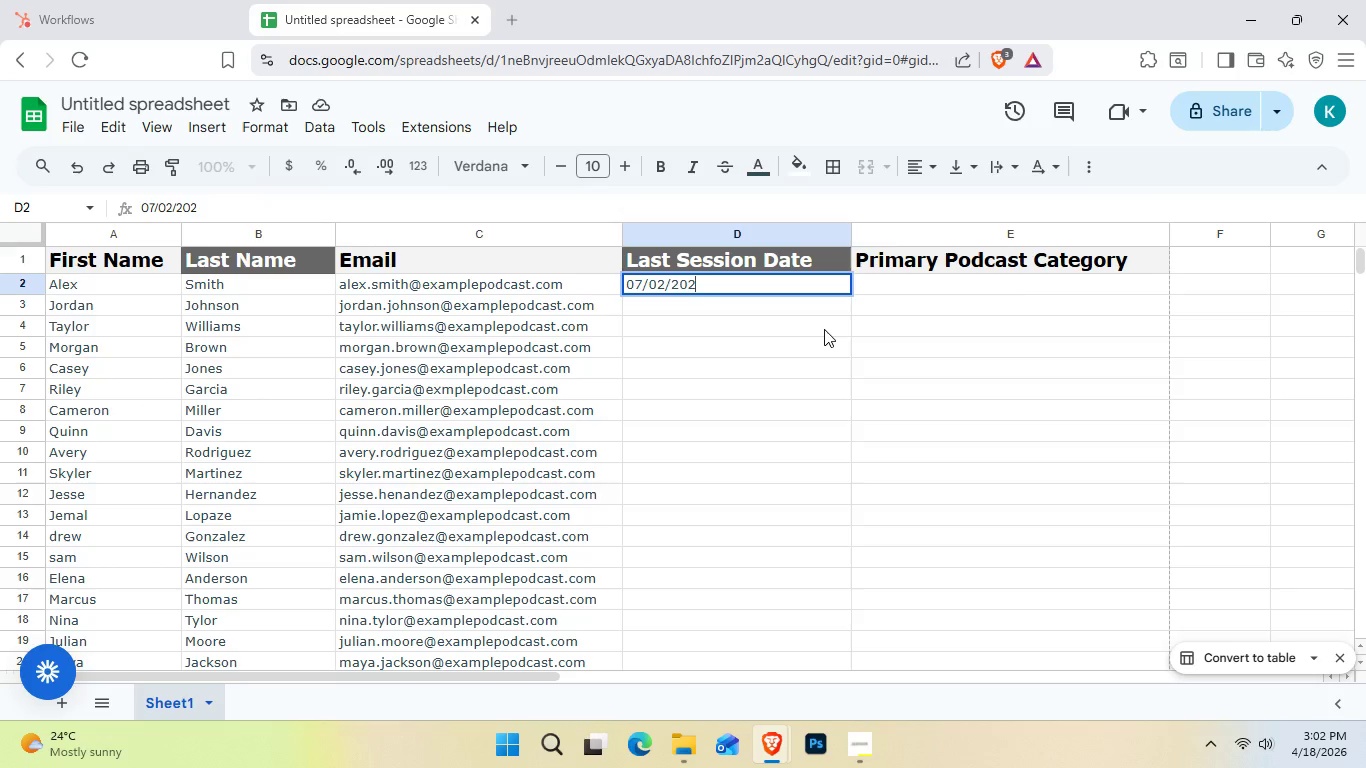 
key(Numpad5)
 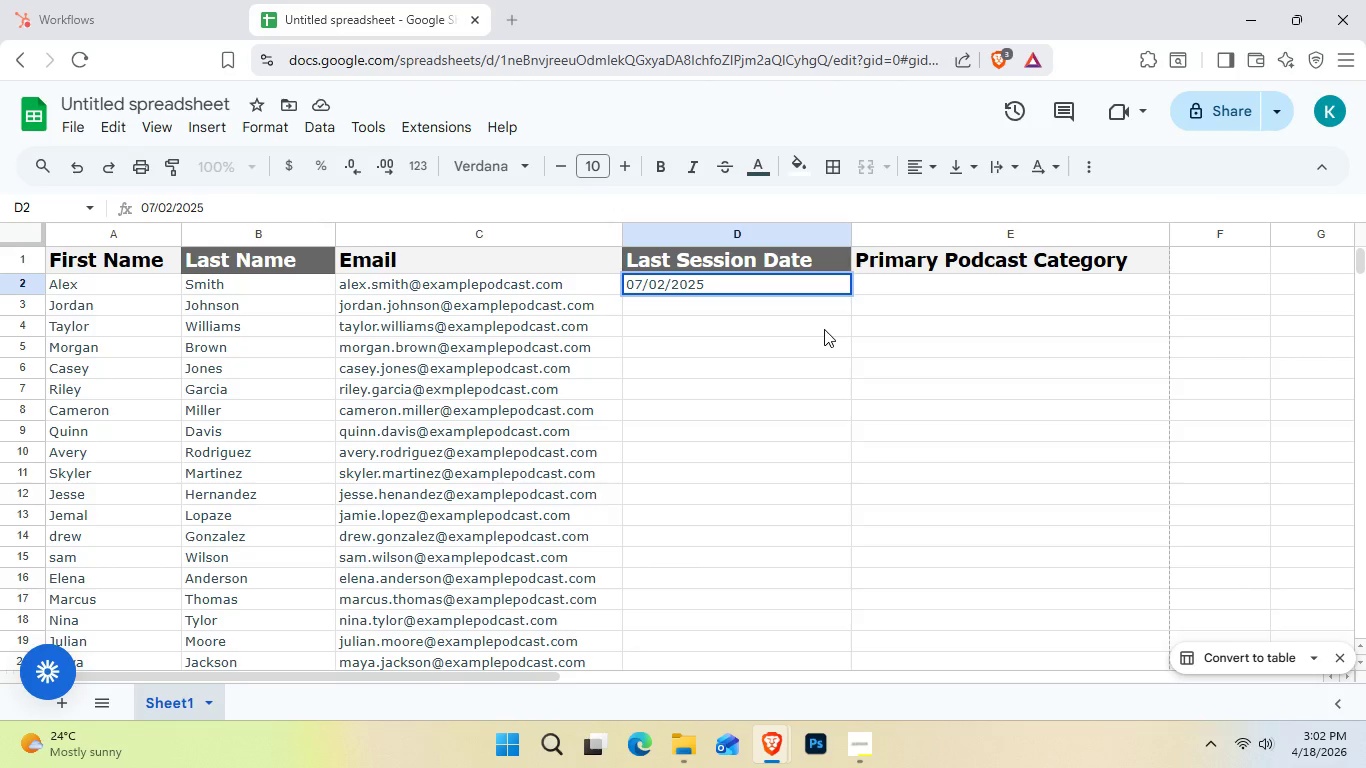 
key(NumpadEnter)
 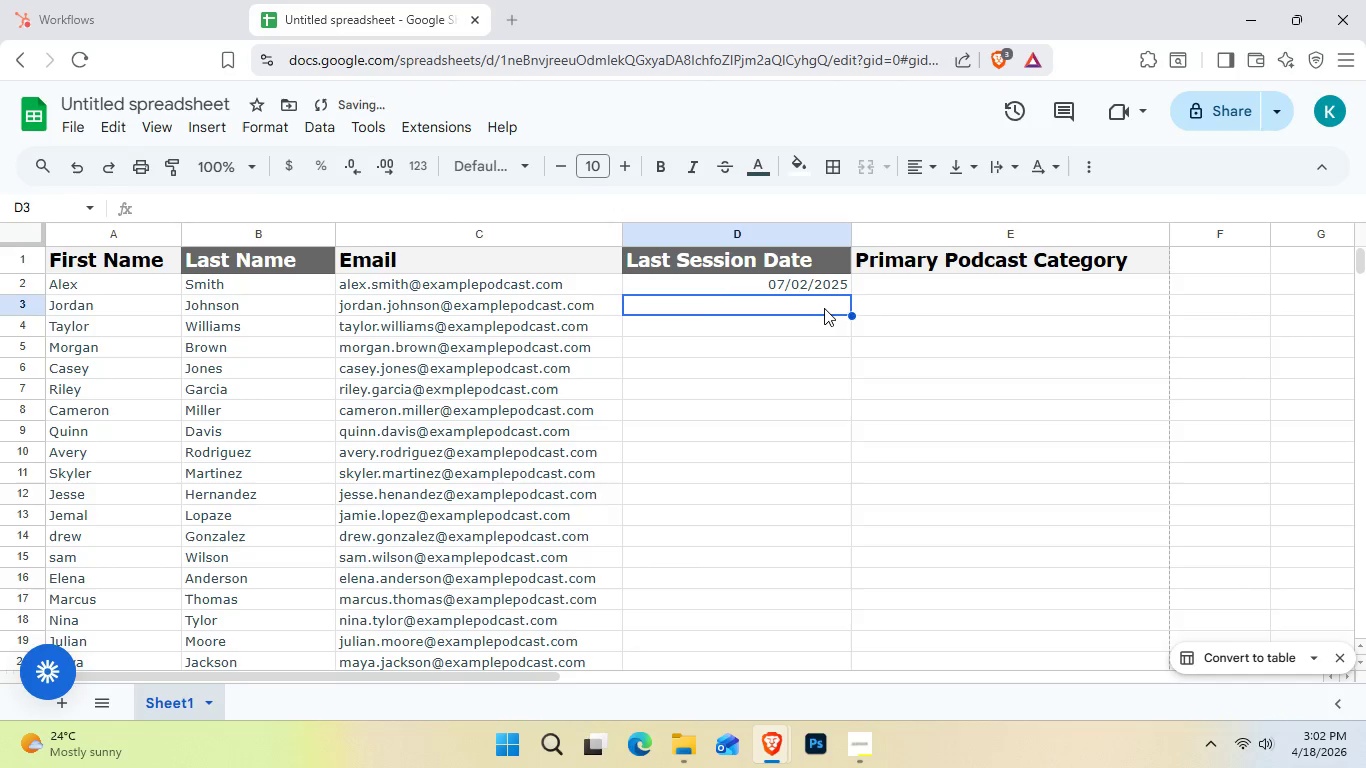 
double_click([824, 308])
 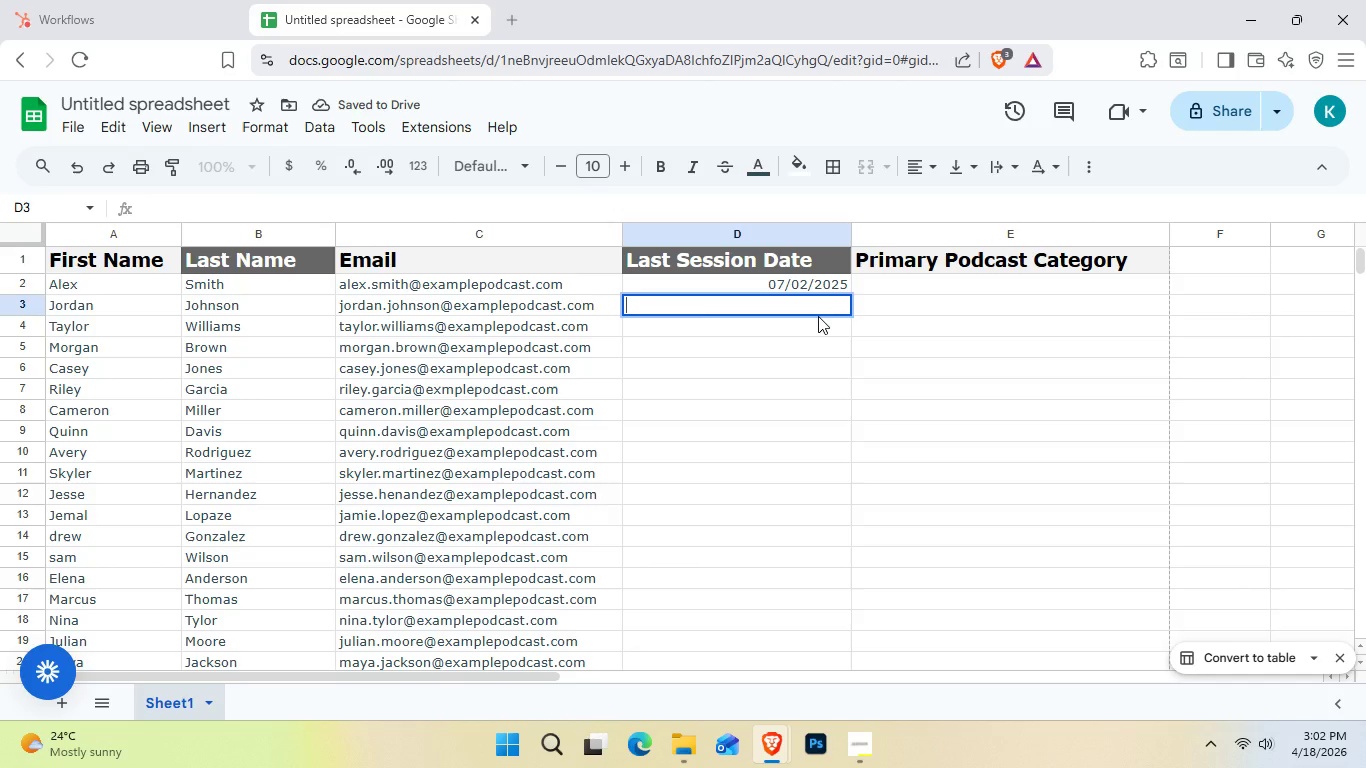 
key(Numpad0)
 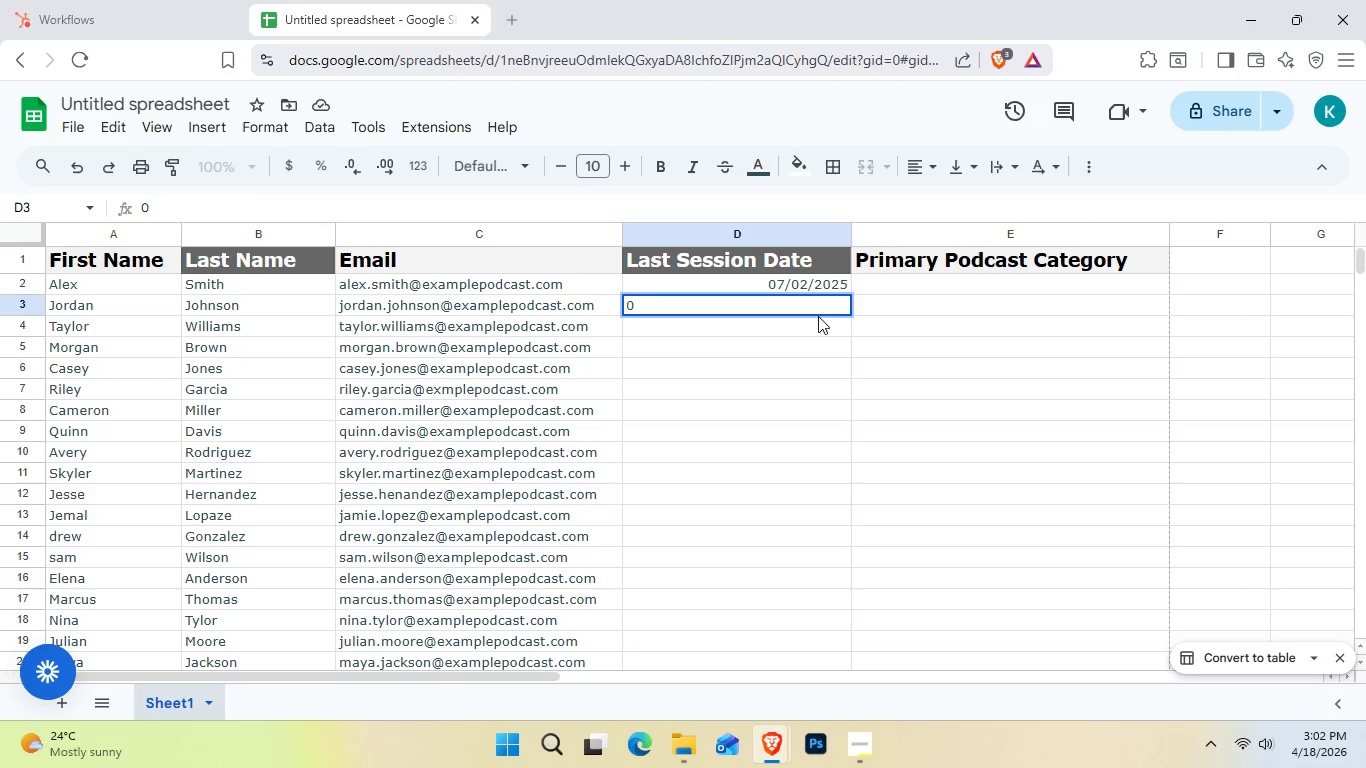 
key(Numpad8)
 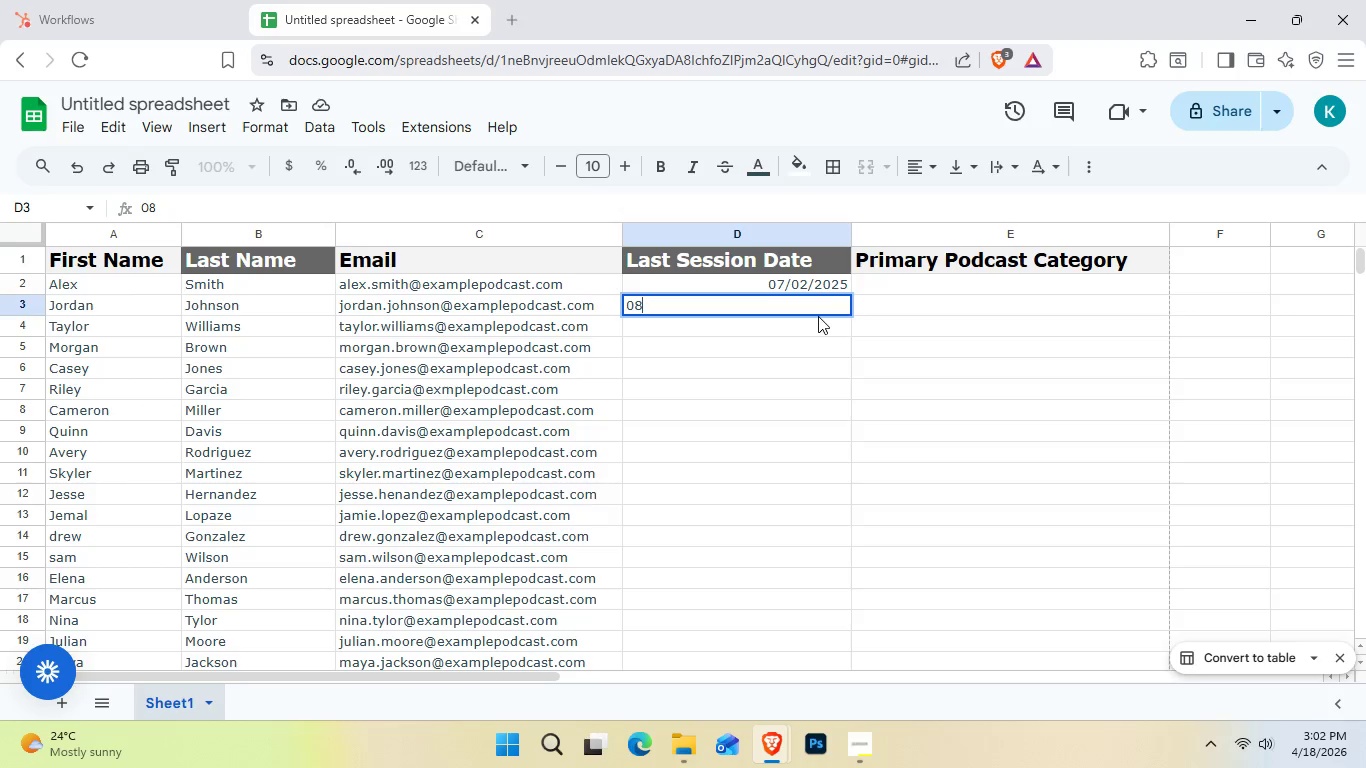 
key(NumpadDivide)
 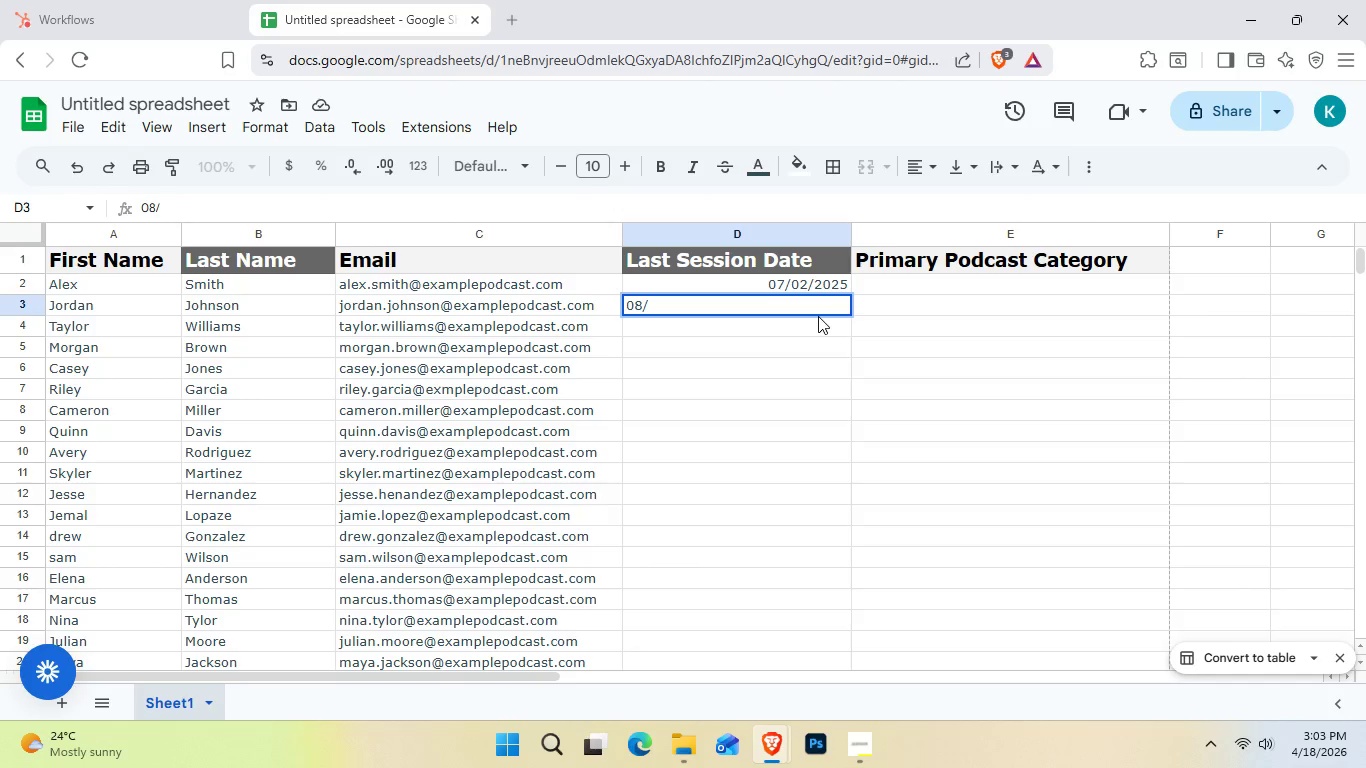 
key(Numpad2)
 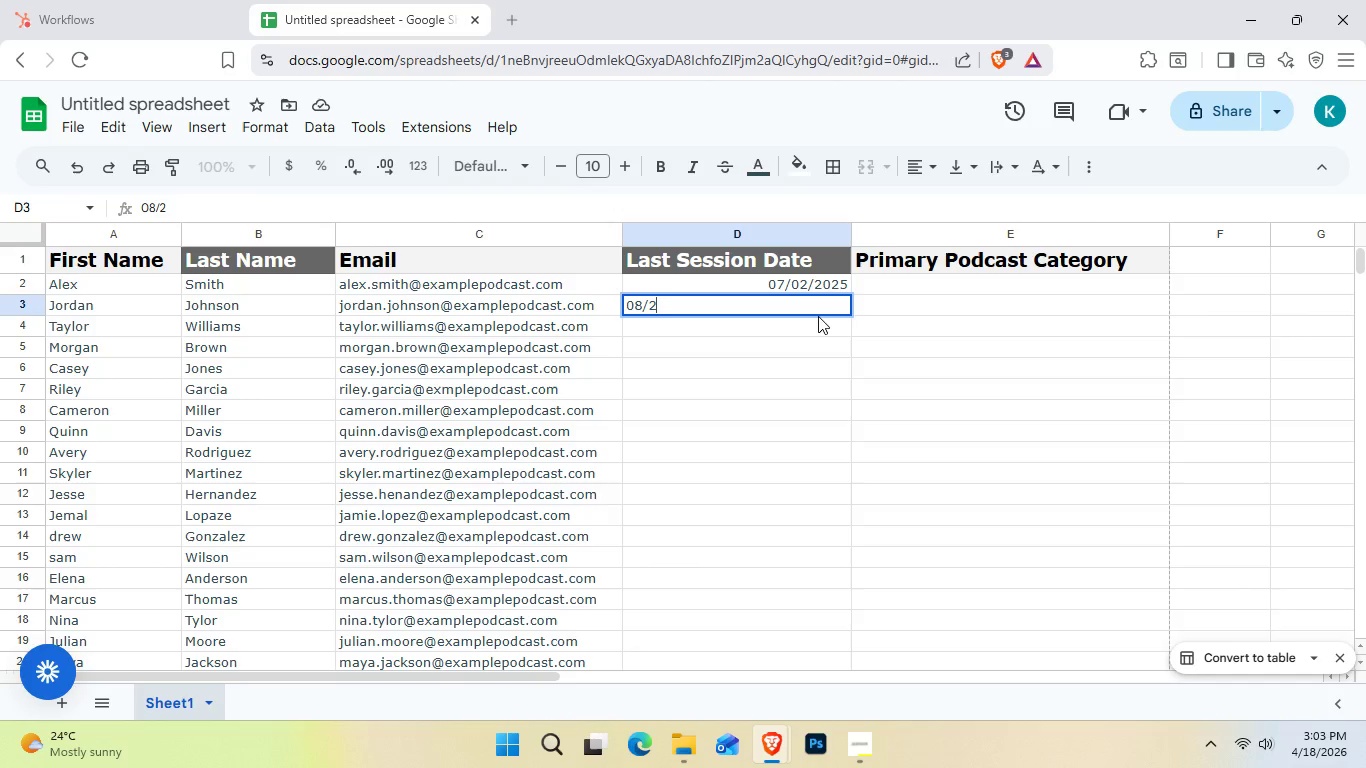 
key(Numpad5)
 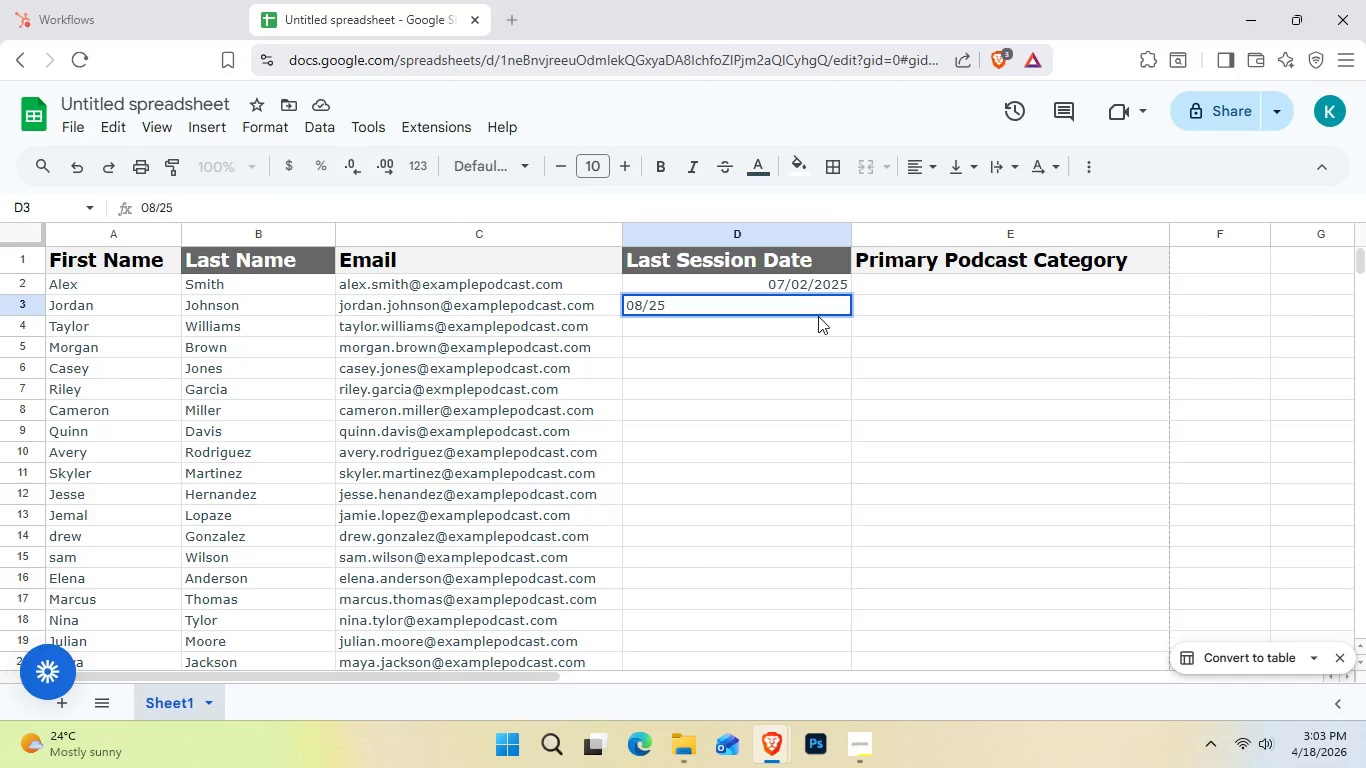 
key(NumpadDivide)
 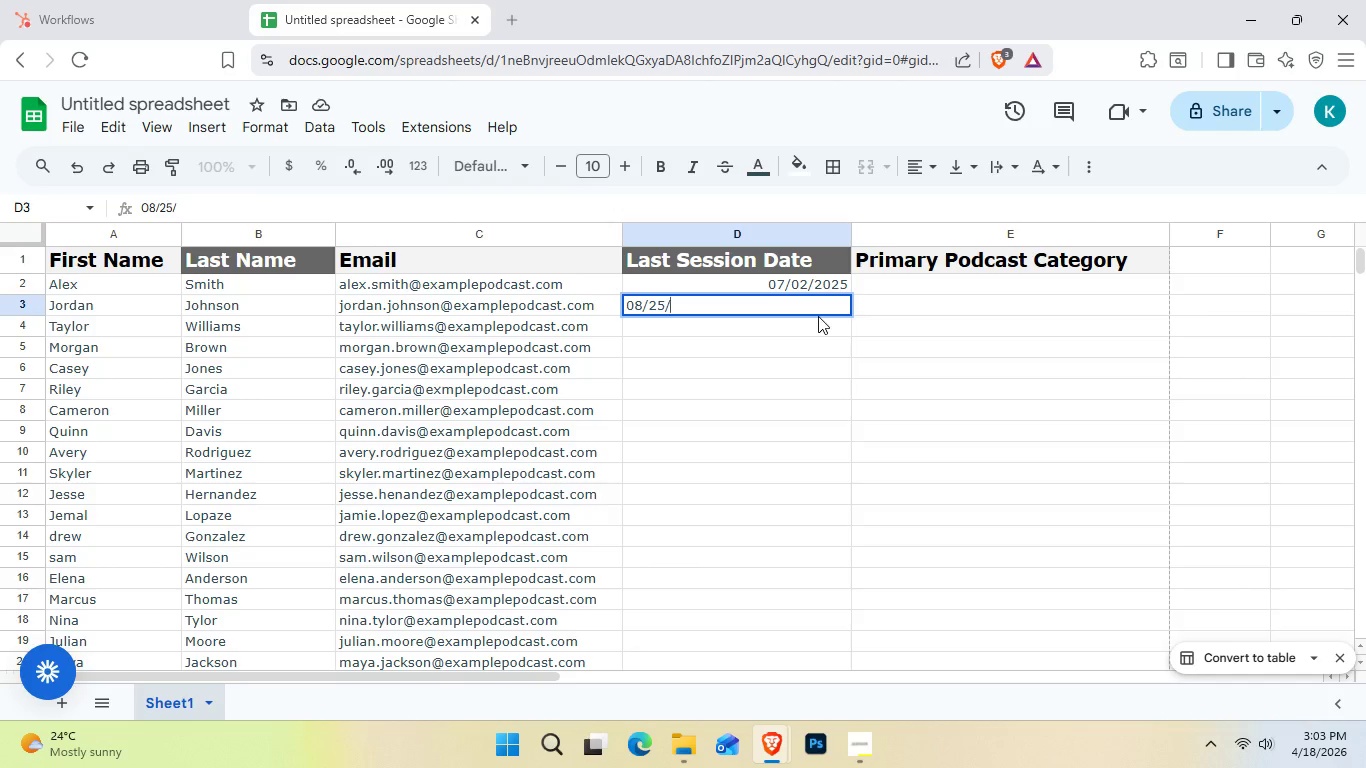 
key(Numpad2)
 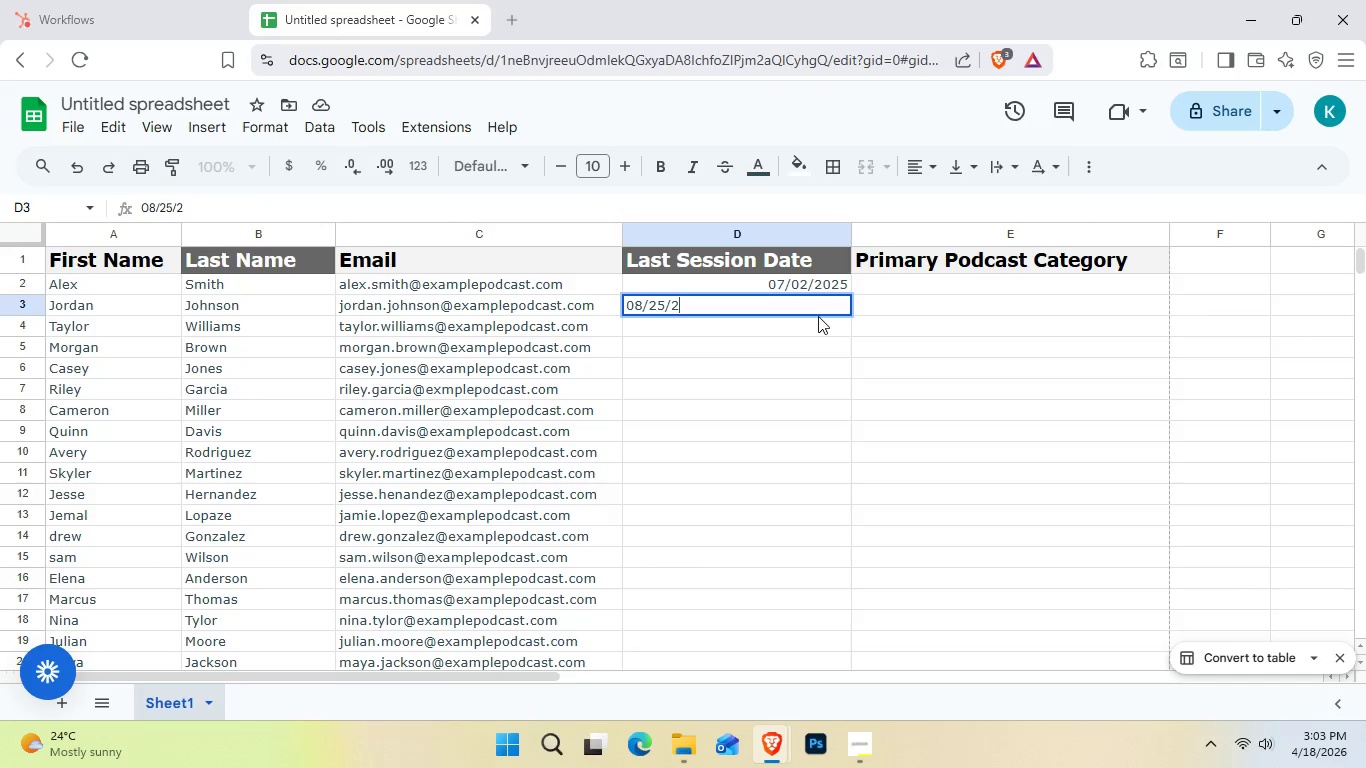 
key(Numpad0)
 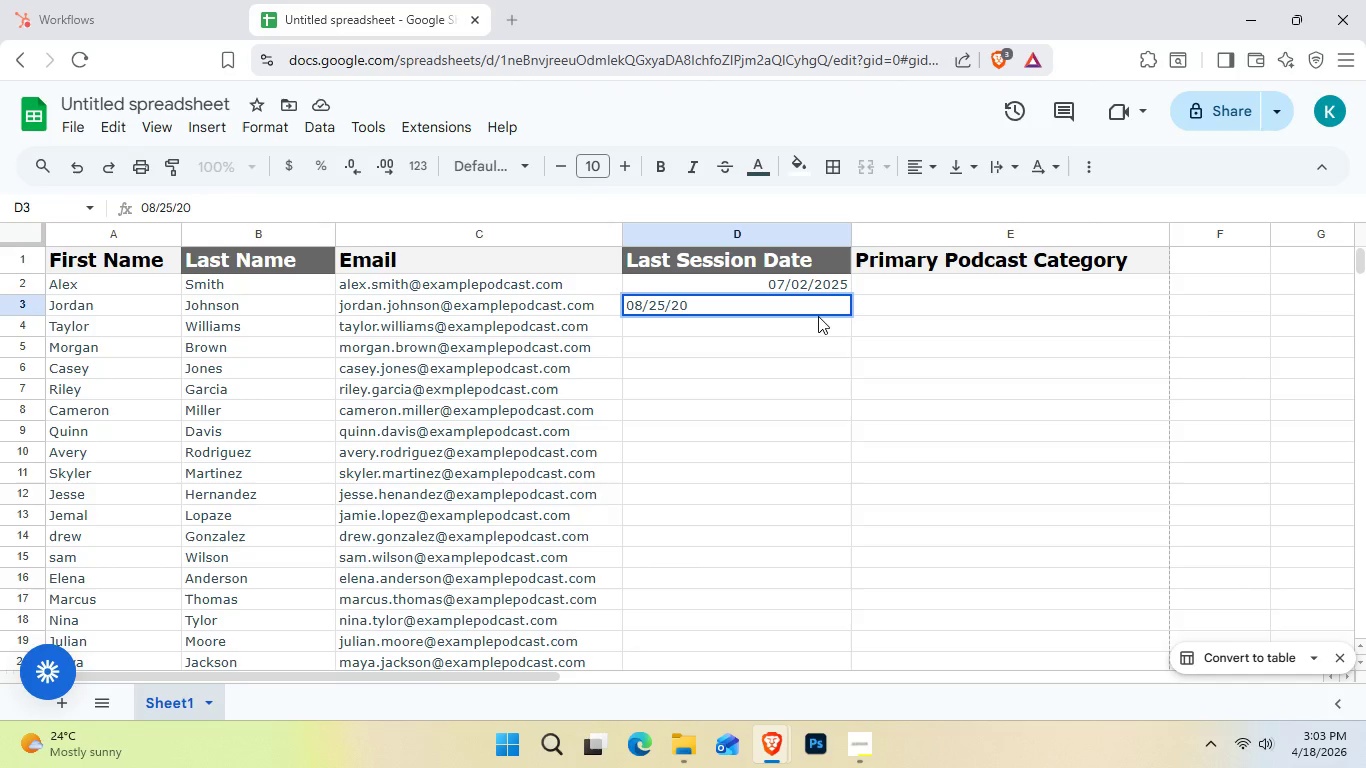 
key(Numpad5)
 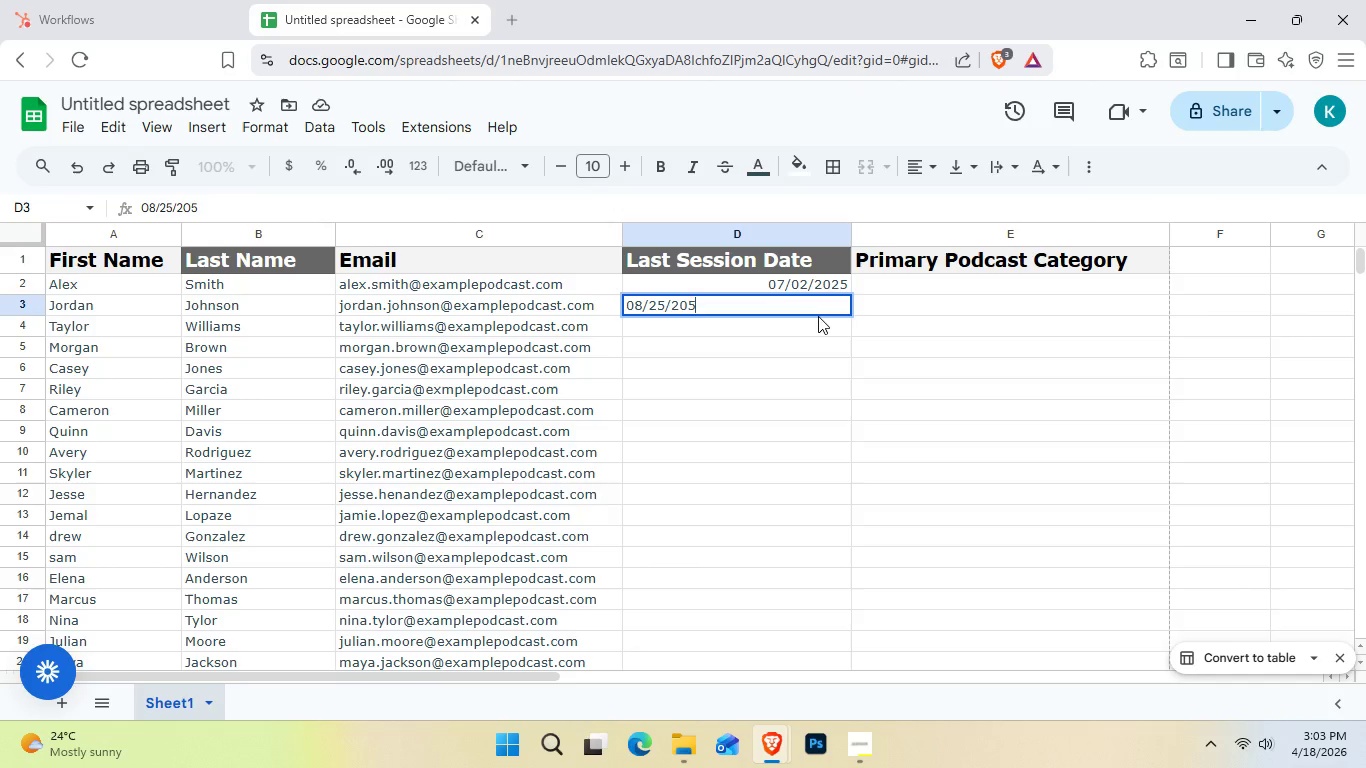 
key(Backspace)
 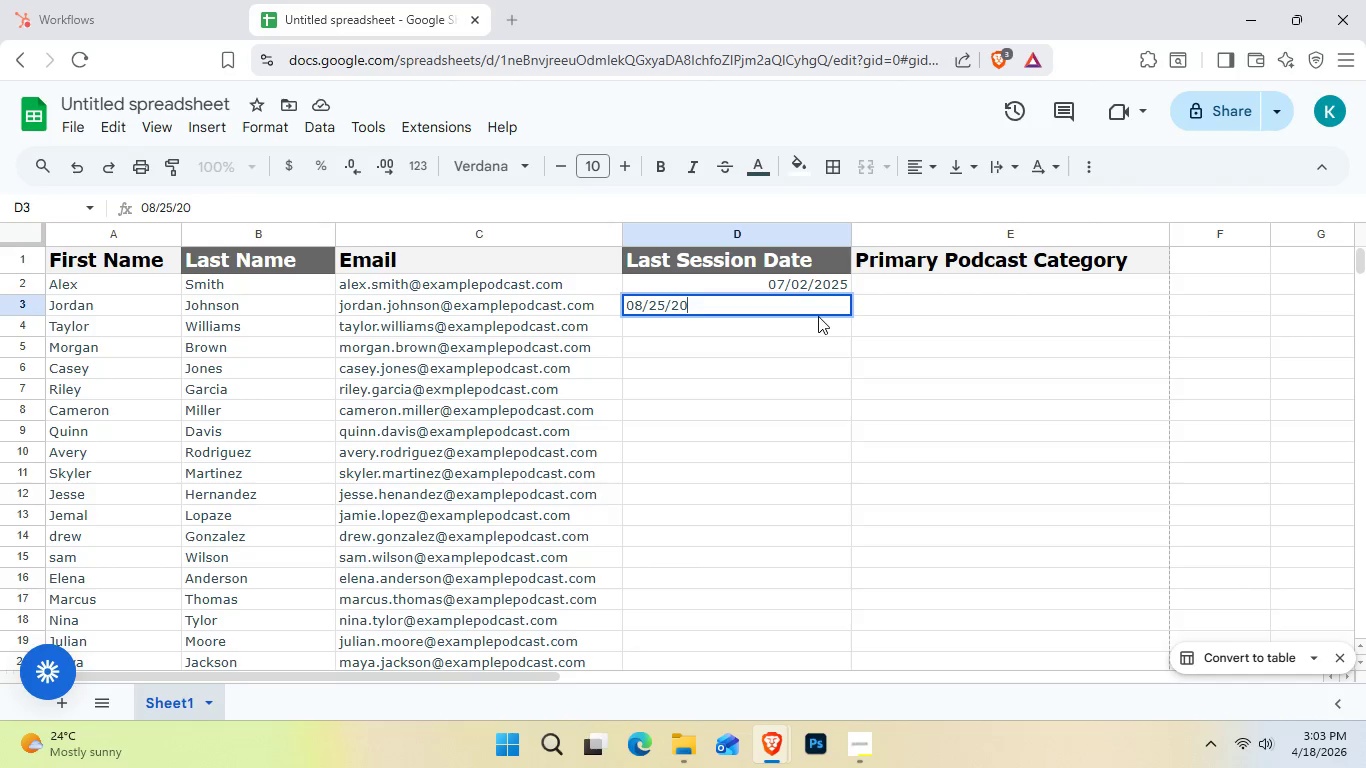 
key(Numpad2)
 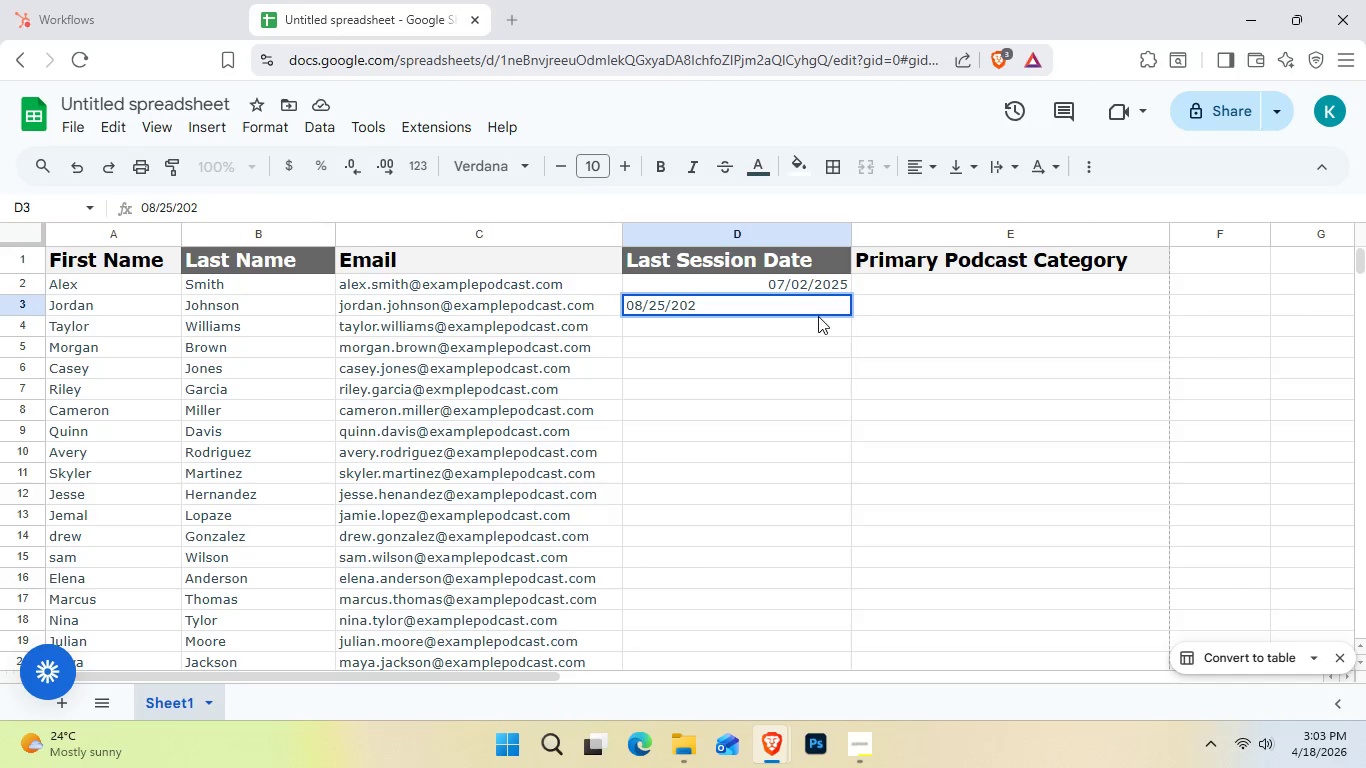 
key(Numpad5)
 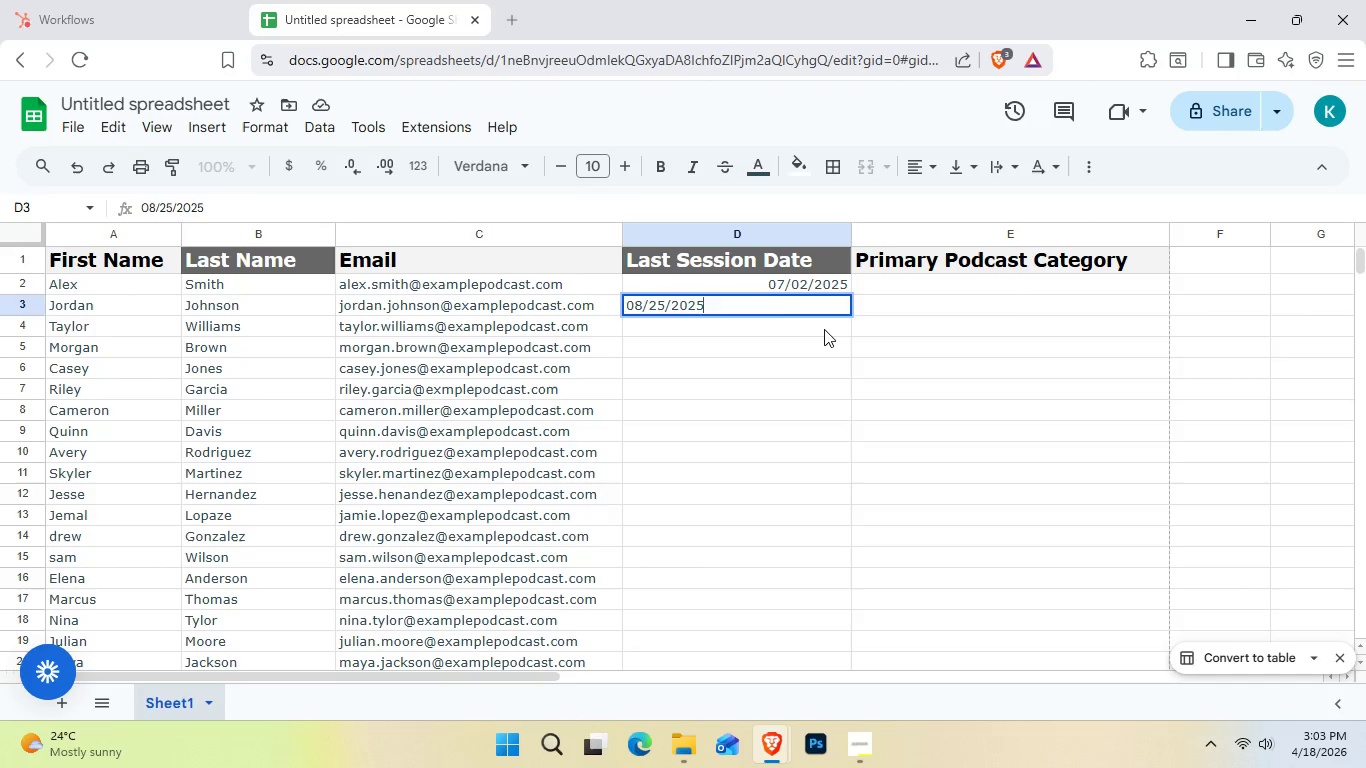 
double_click([824, 329])
 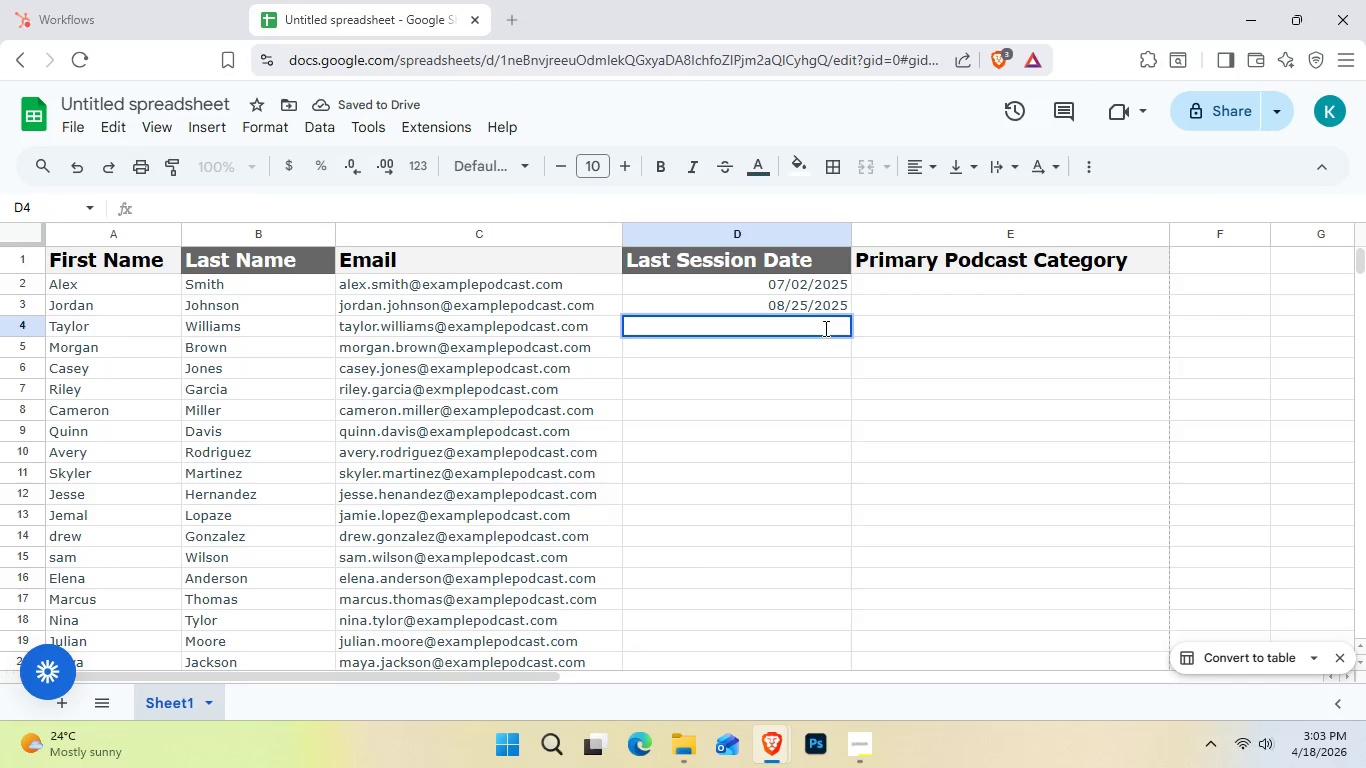 
wait(5.05)
 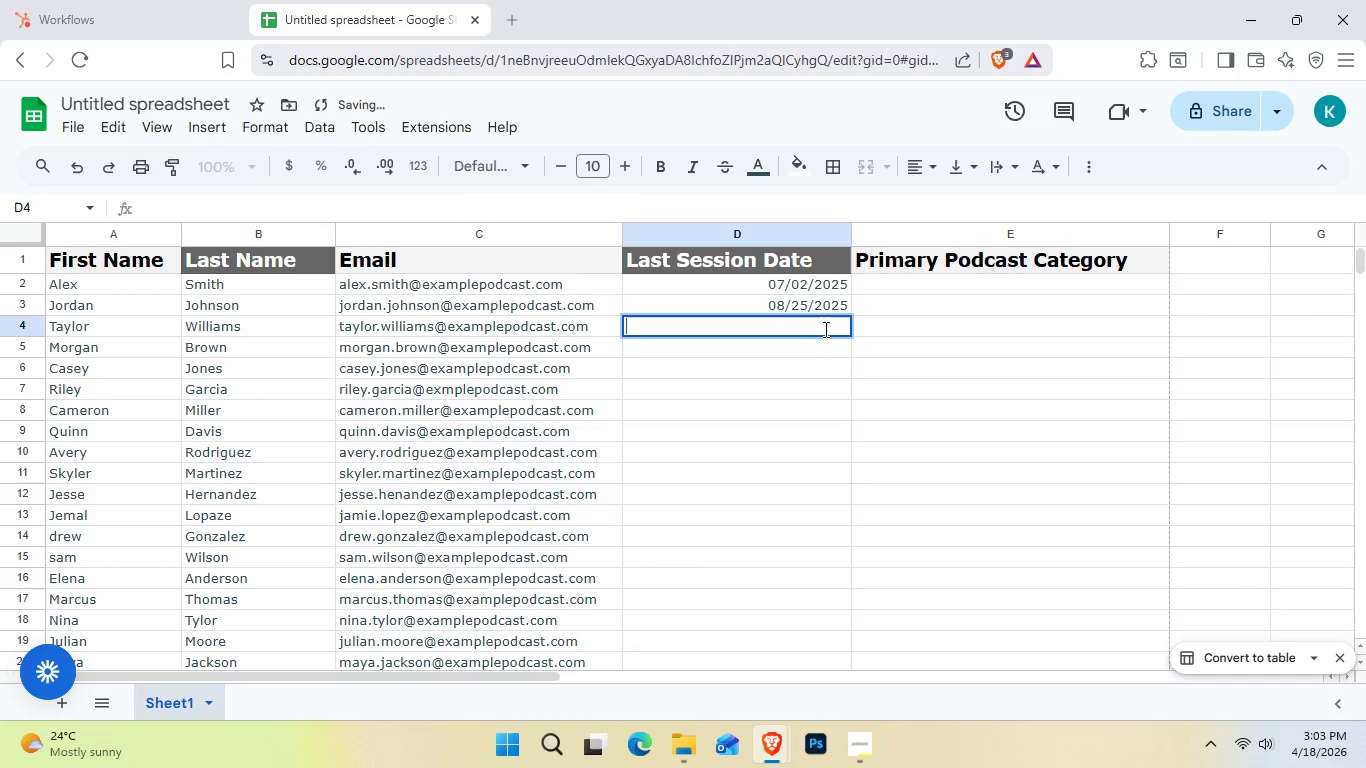 
key(Numpad0)
 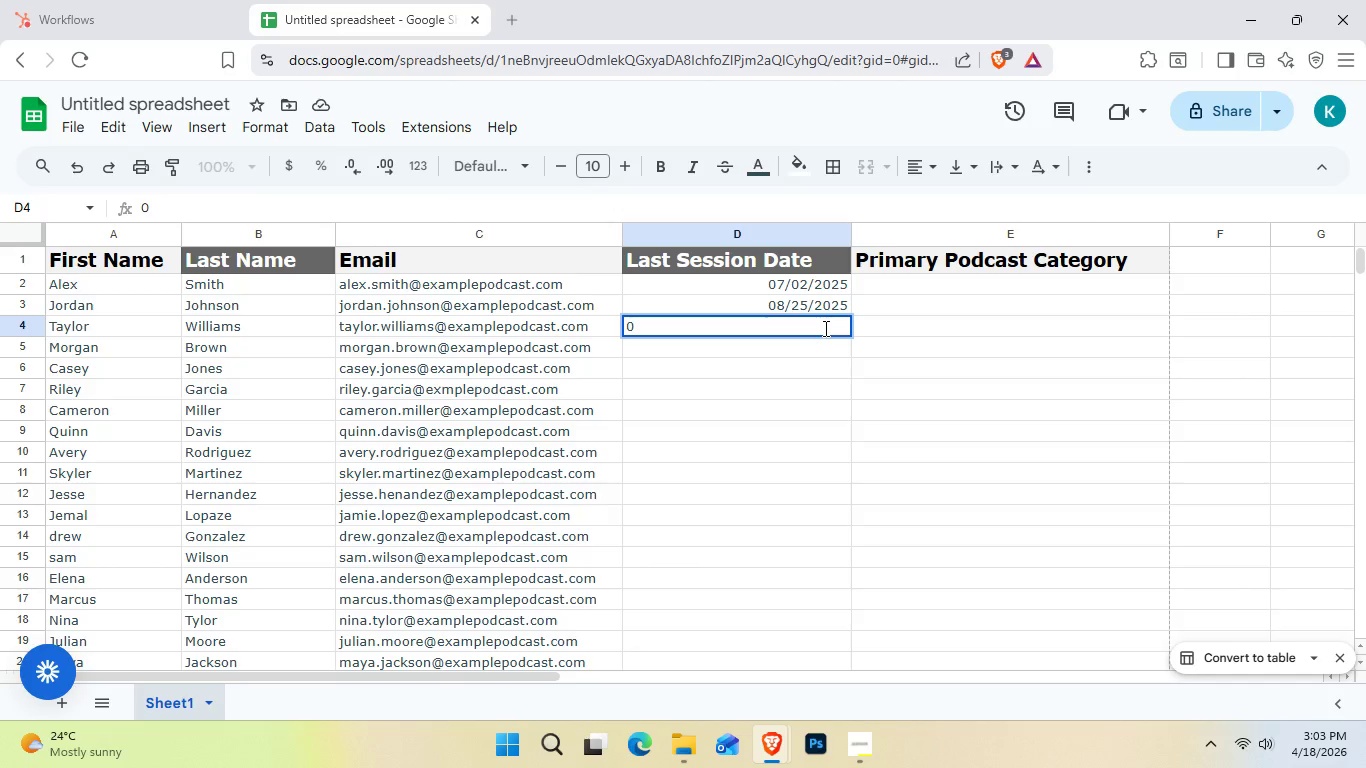 
key(Numpad1)
 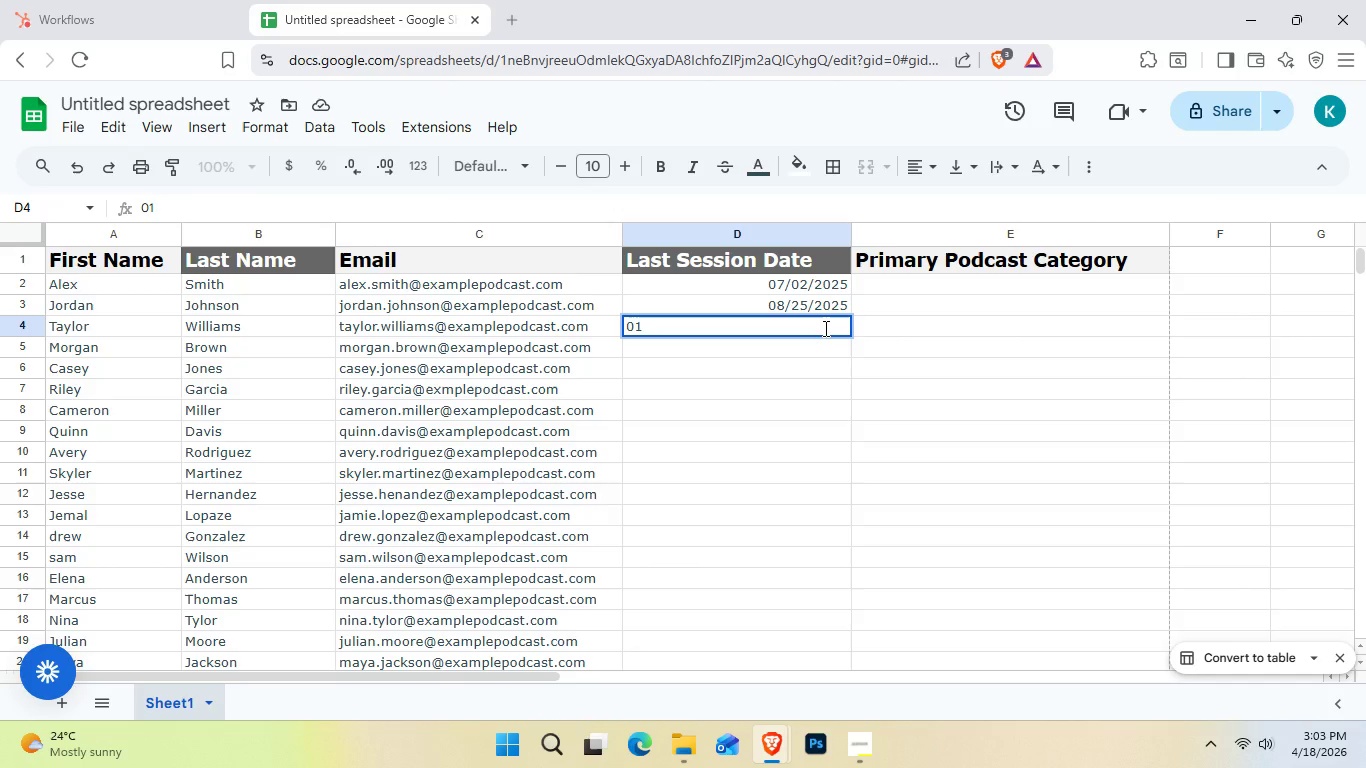 
wait(5.33)
 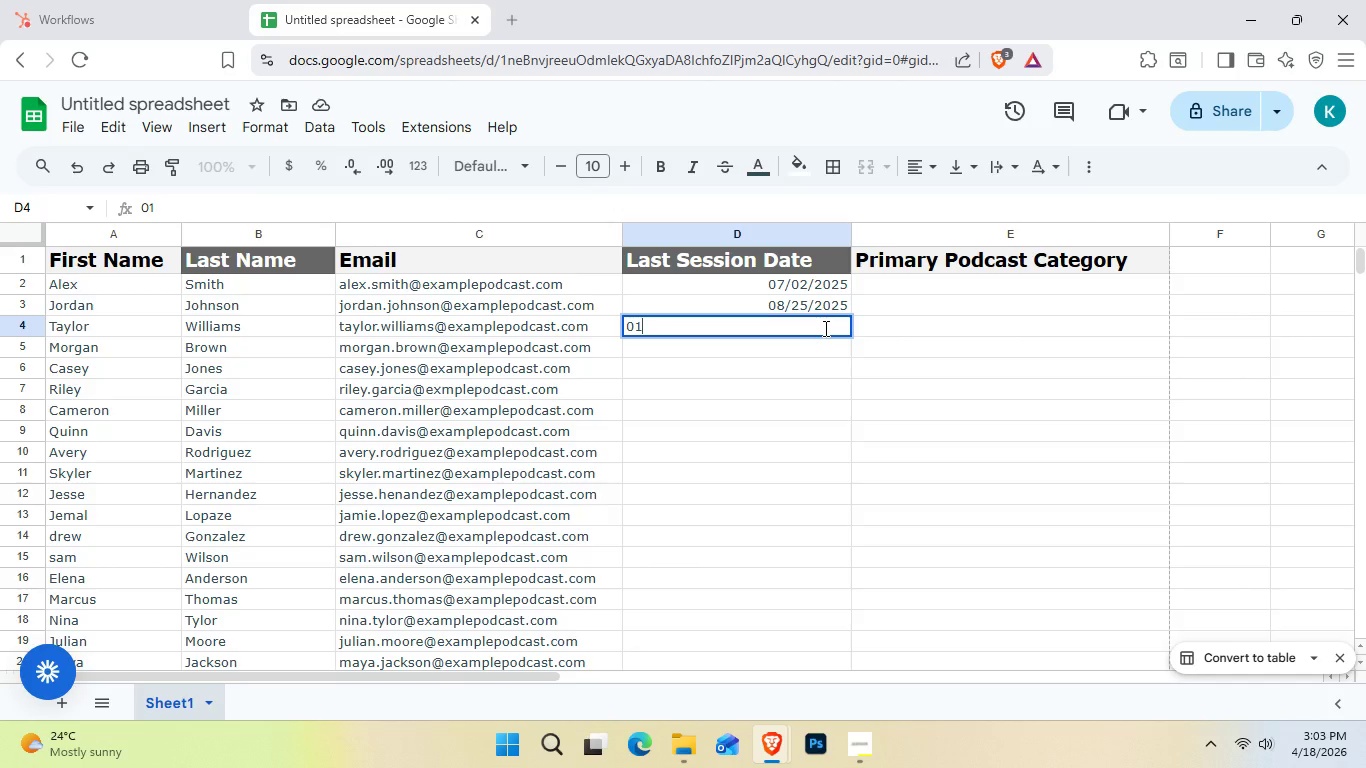 
key(NumpadDivide)
 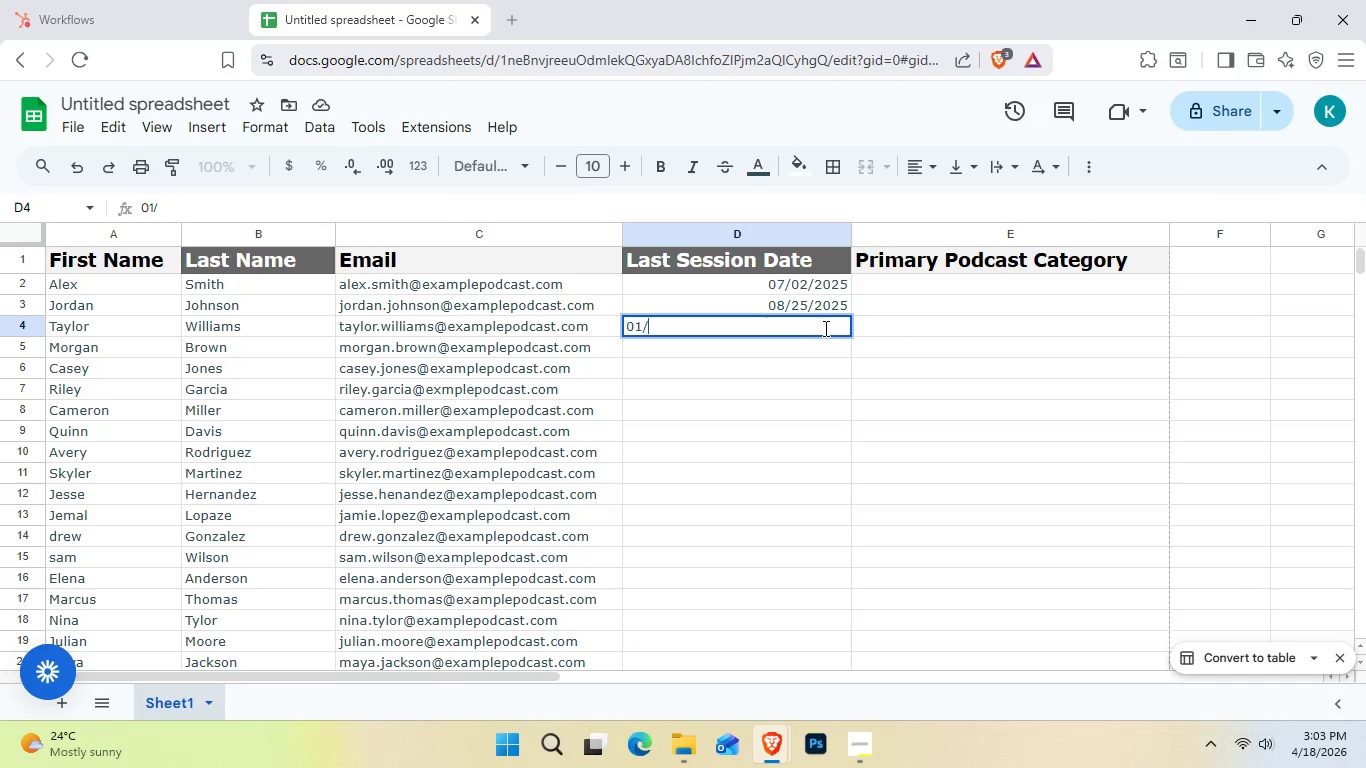 
key(Numpad2)
 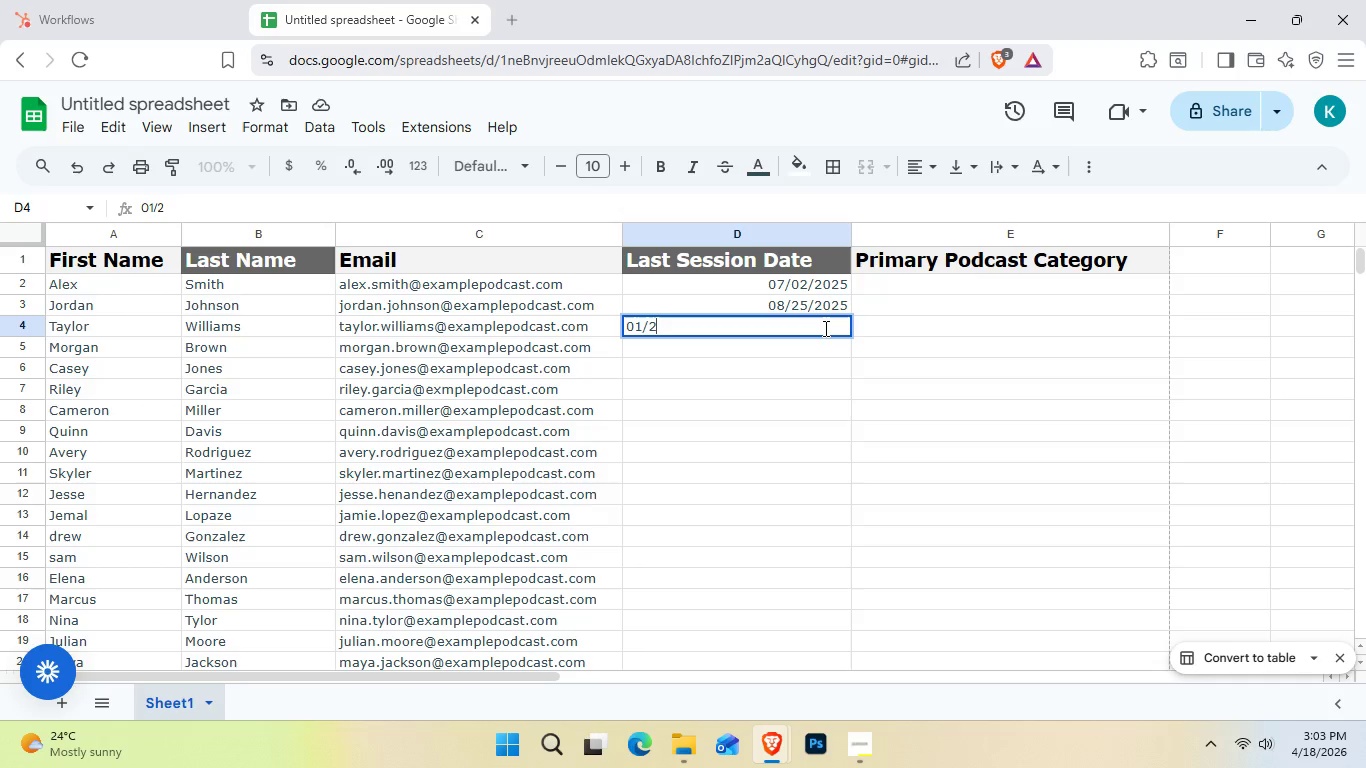 
key(Numpad6)
 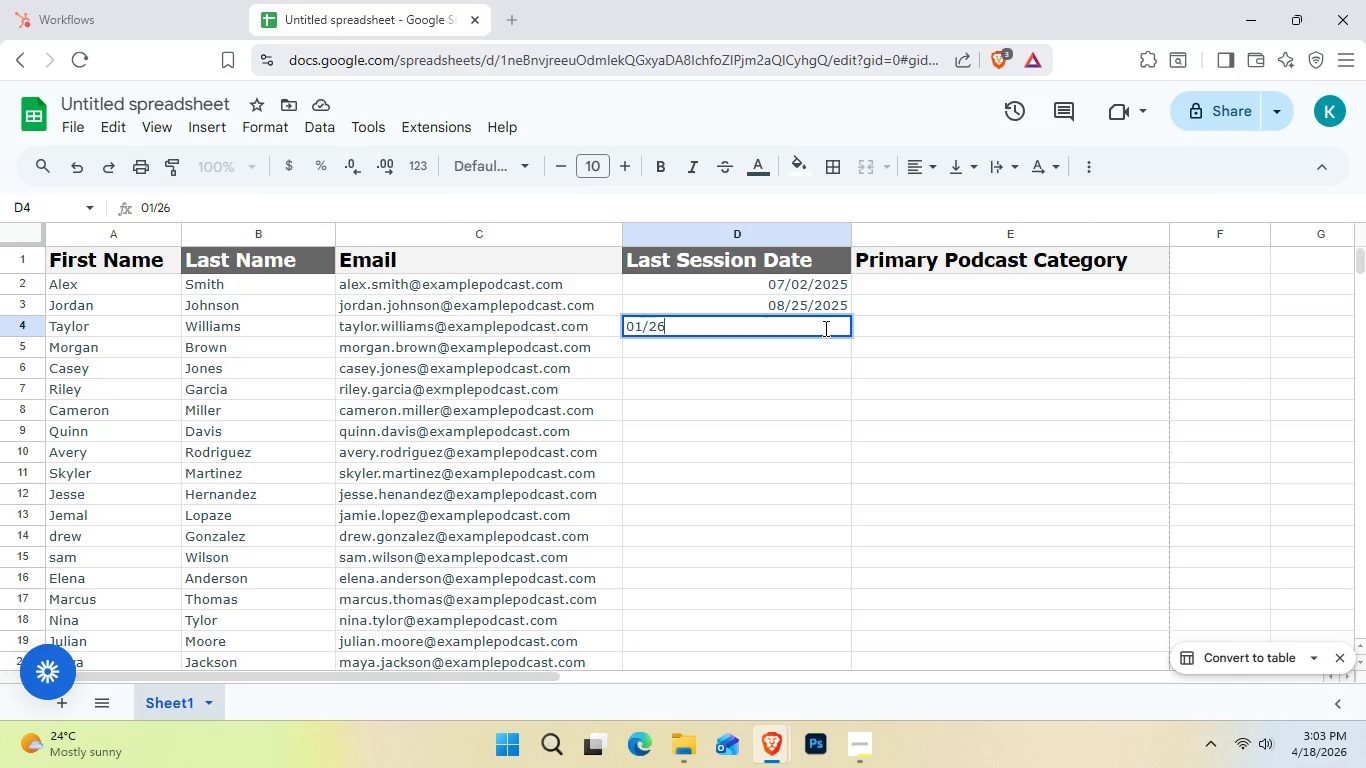 
key(NumpadDivide)
 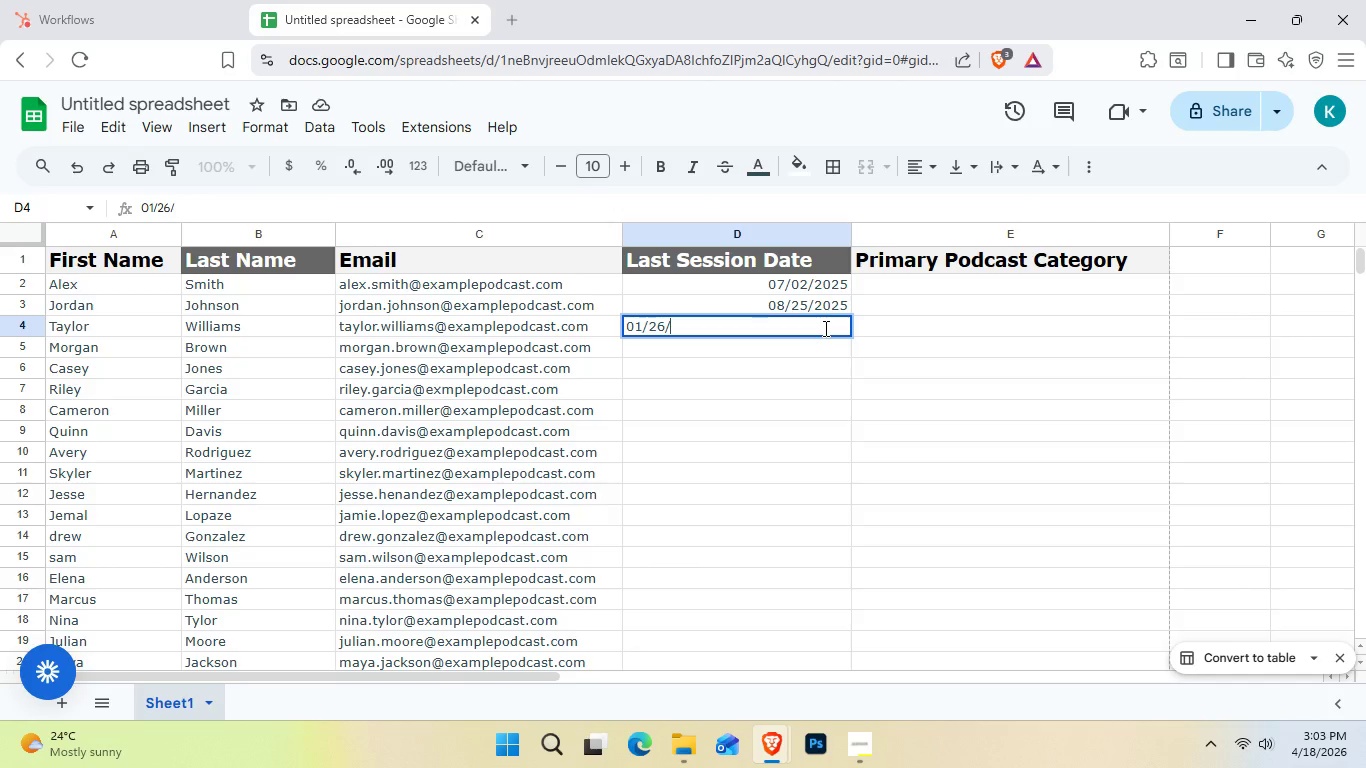 
key(Numpad2)
 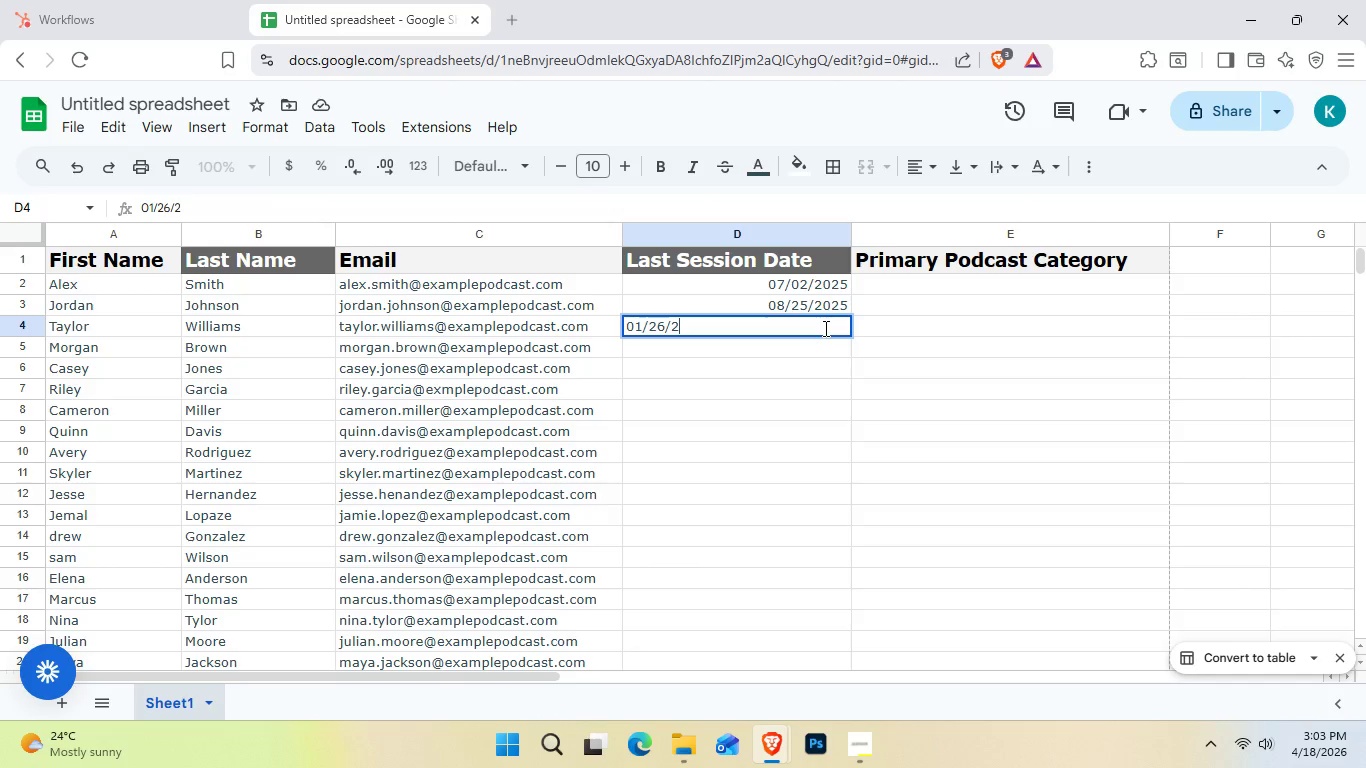 
key(Numpad0)
 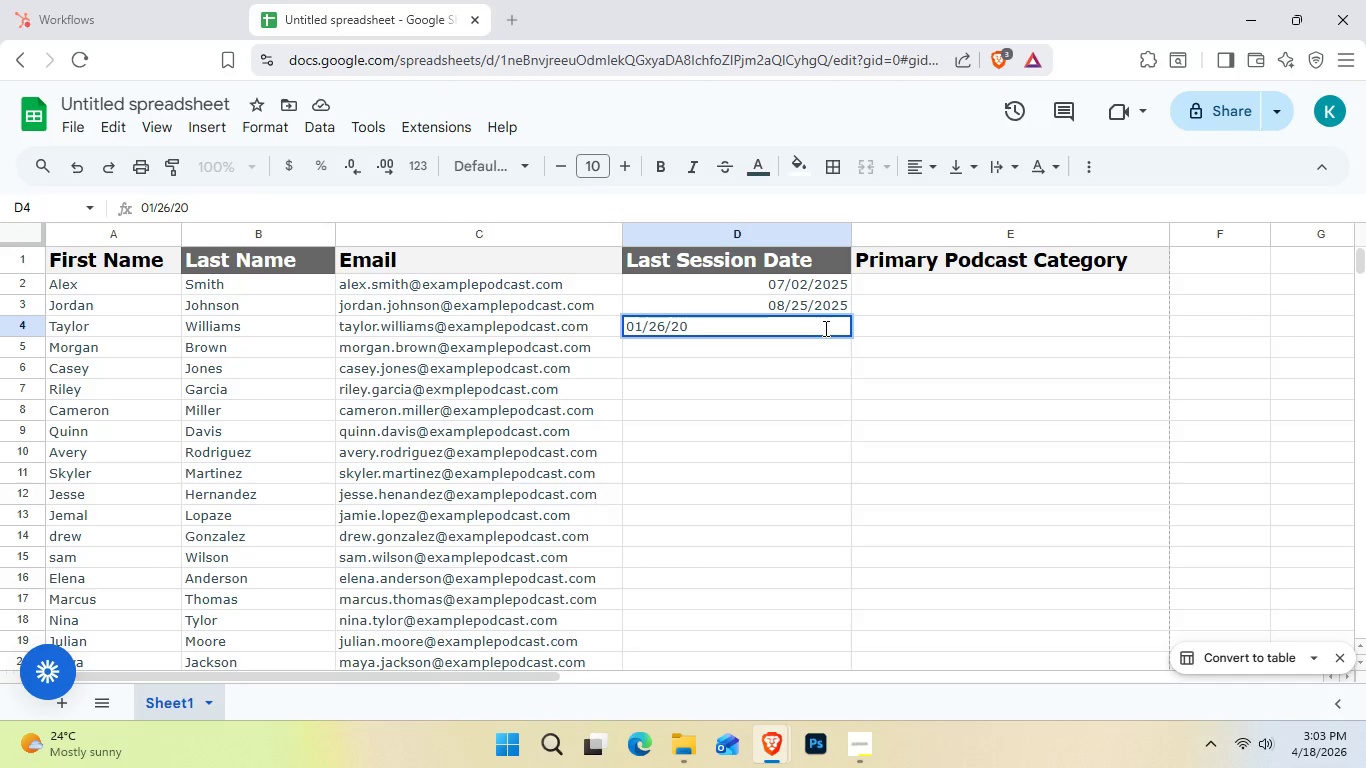 
key(Numpad2)
 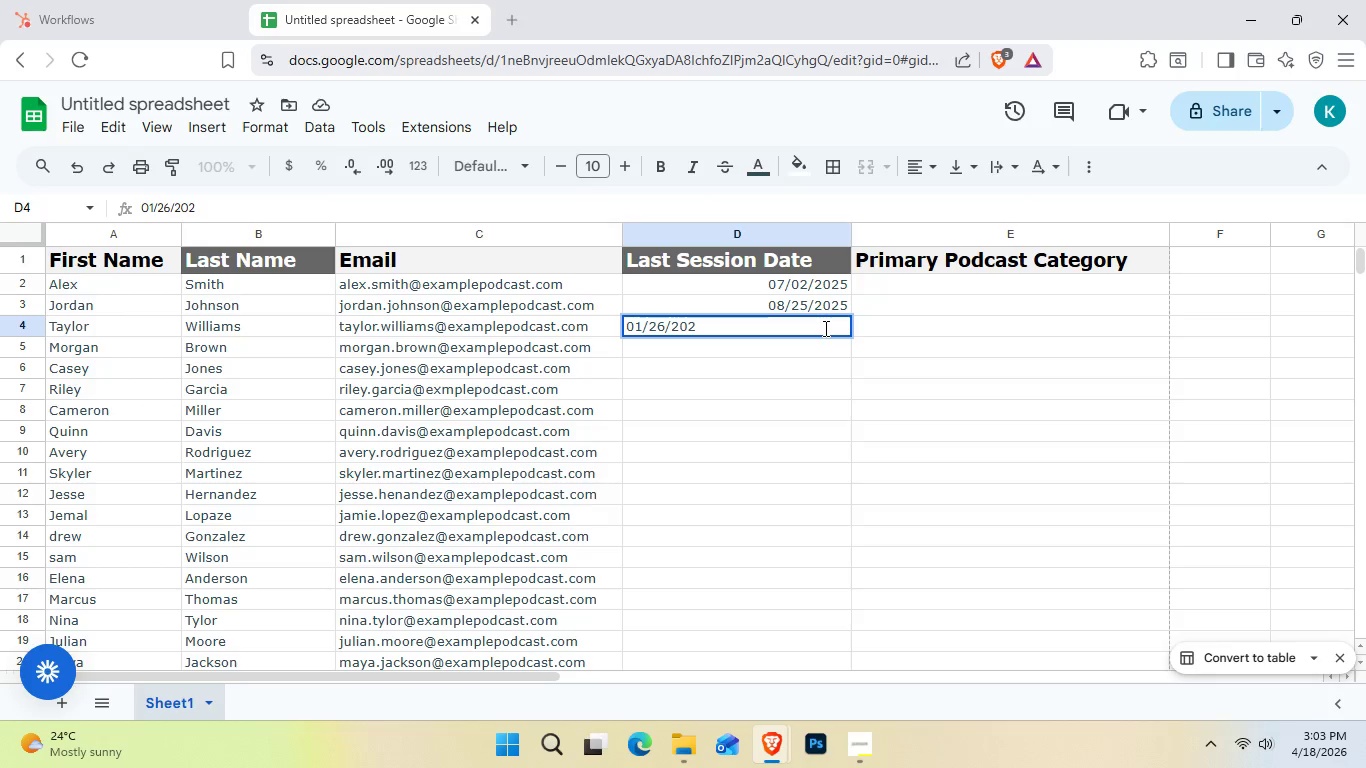 
key(Numpad5)
 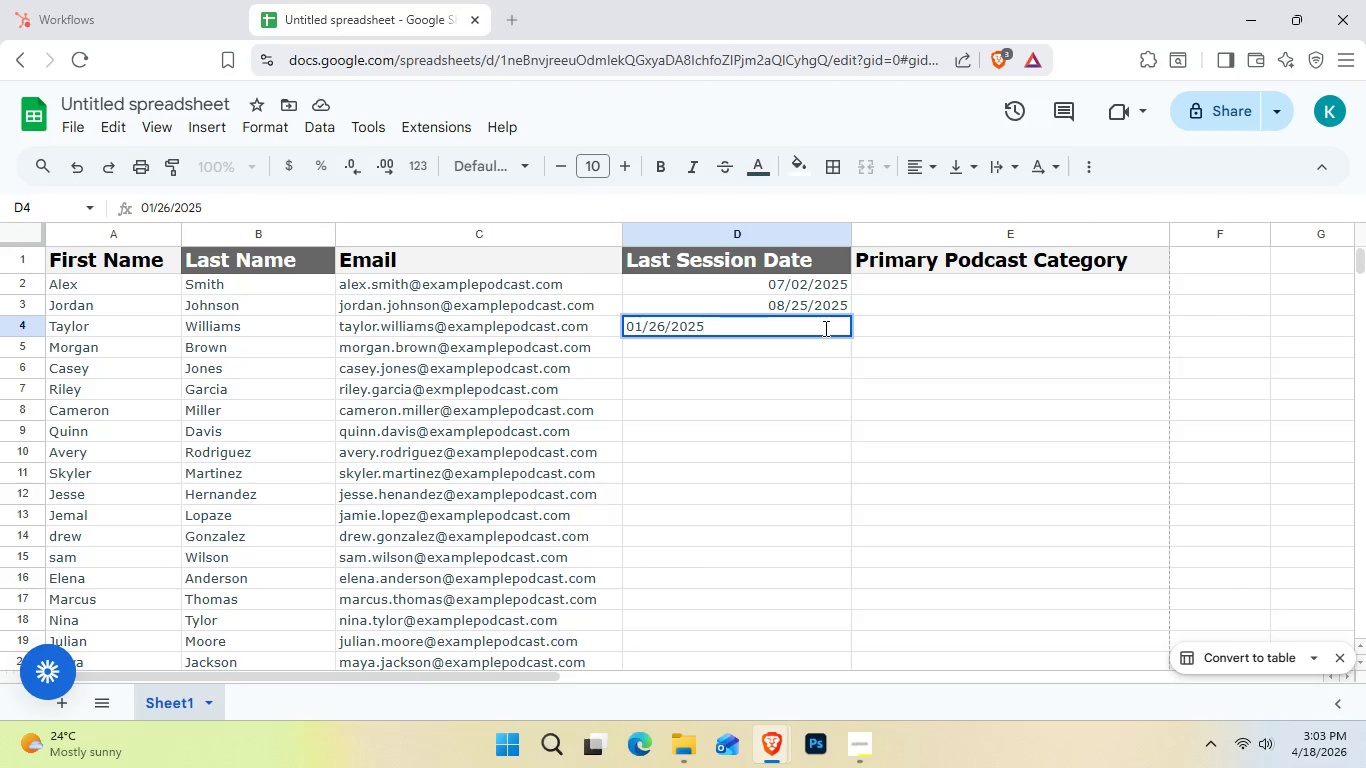 
key(NumpadEnter)
 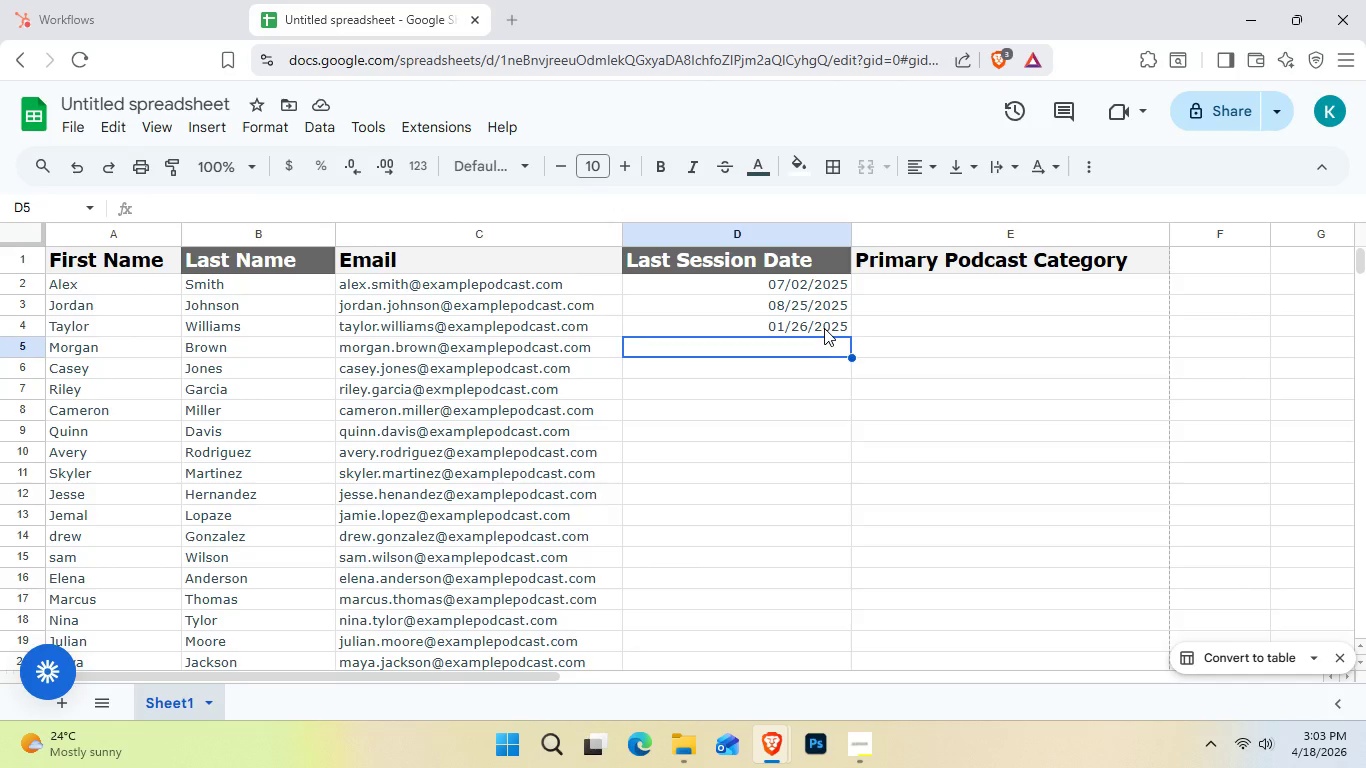 
wait(13.33)
 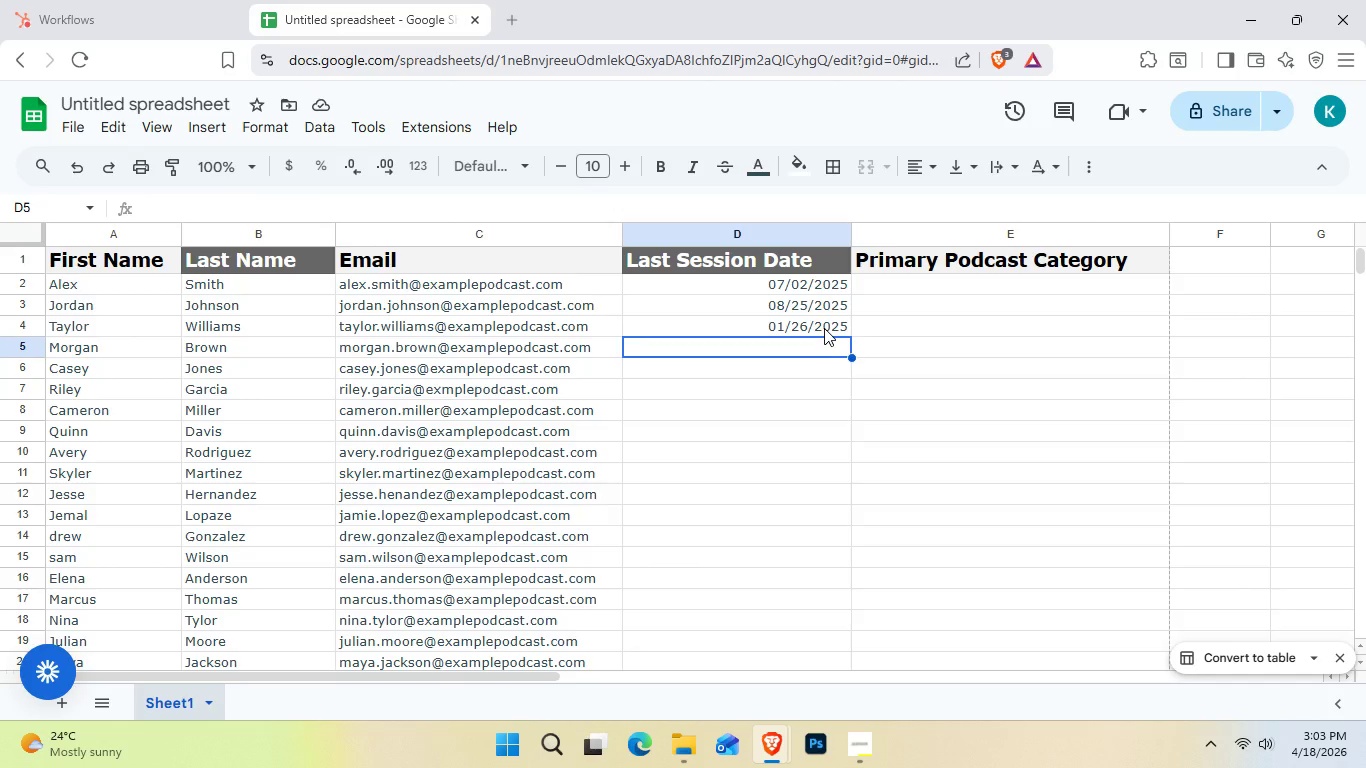 
key(Numpad2)
 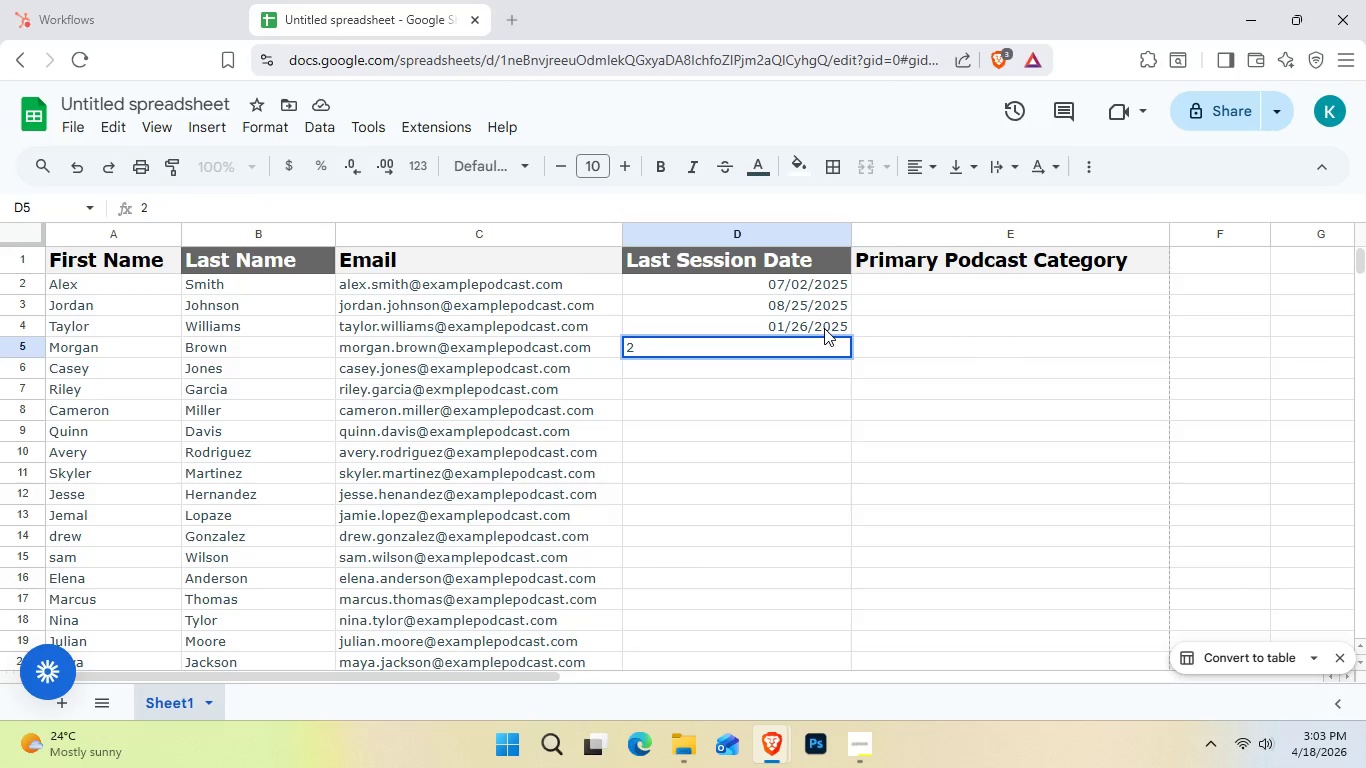 
key(Backspace)
 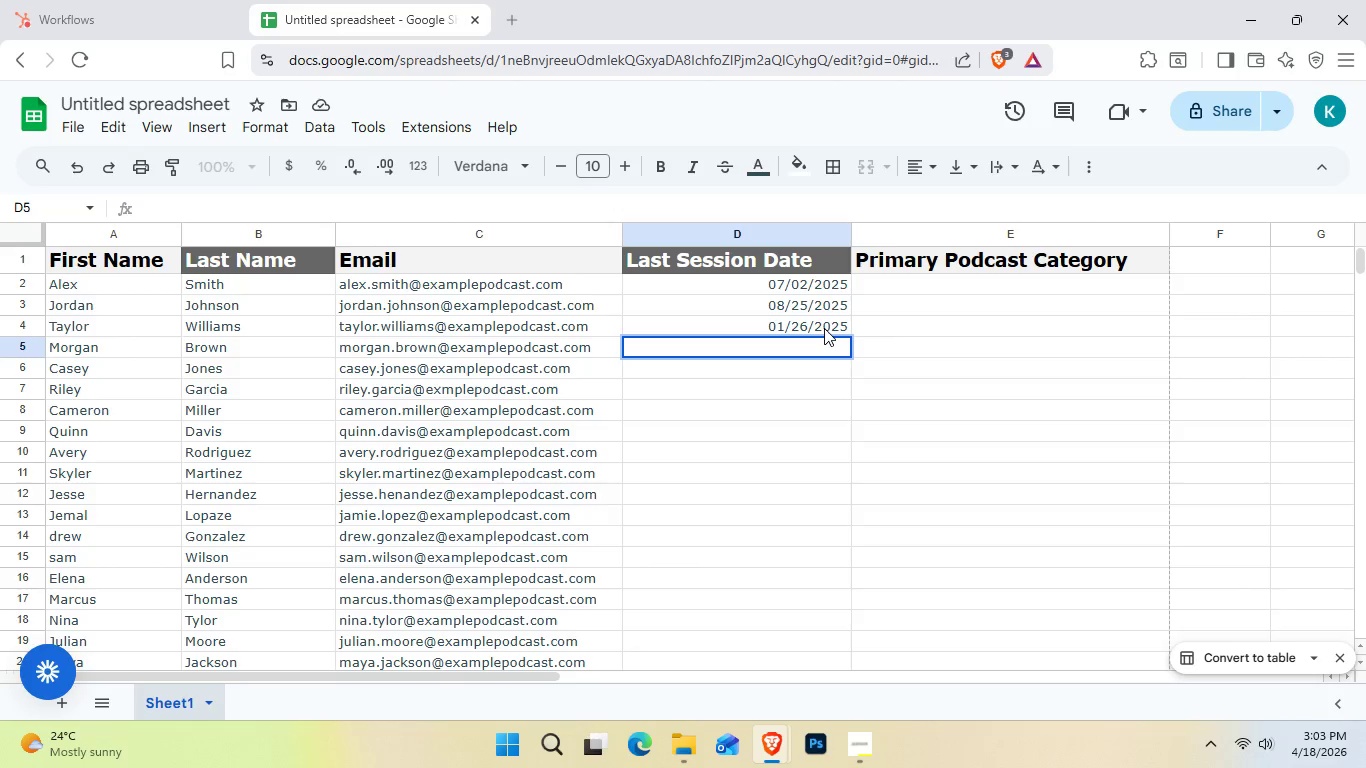 
key(Numpad0)
 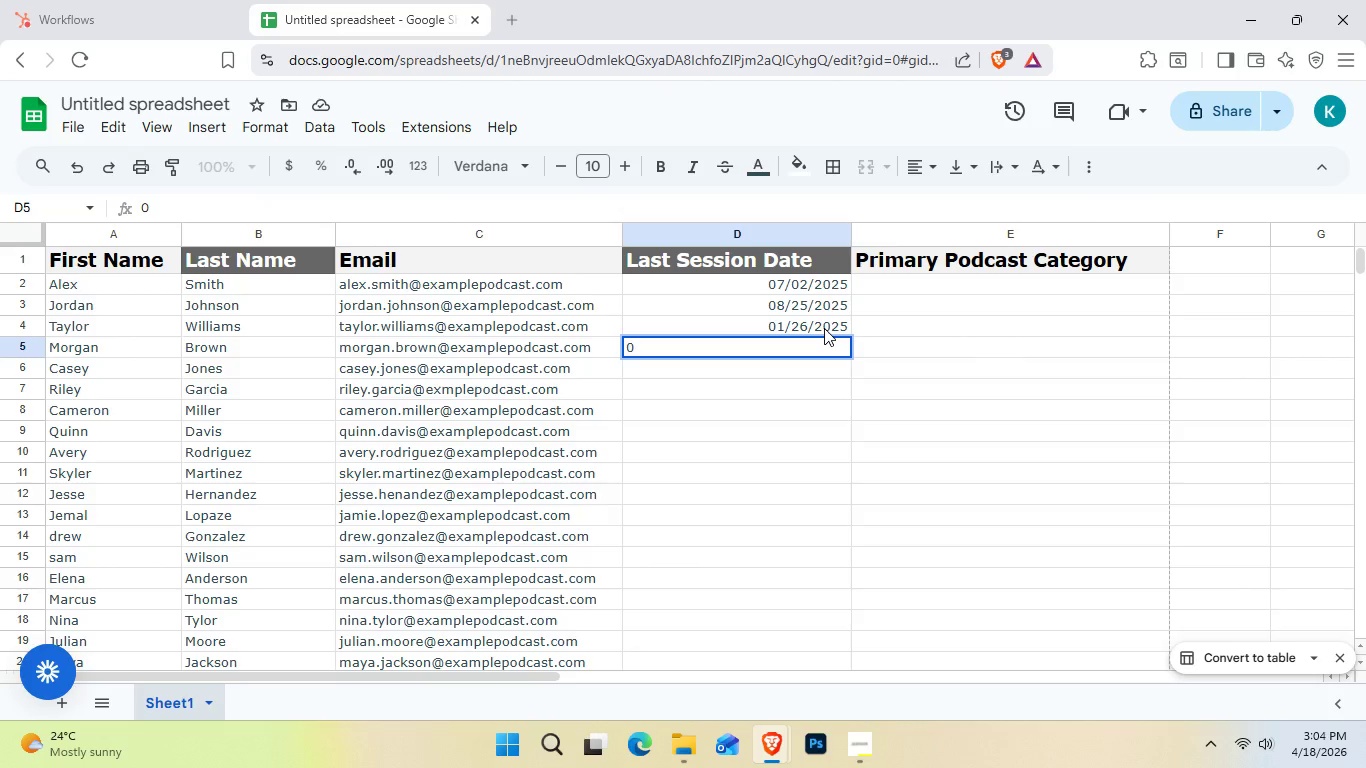 
key(Numpad3)
 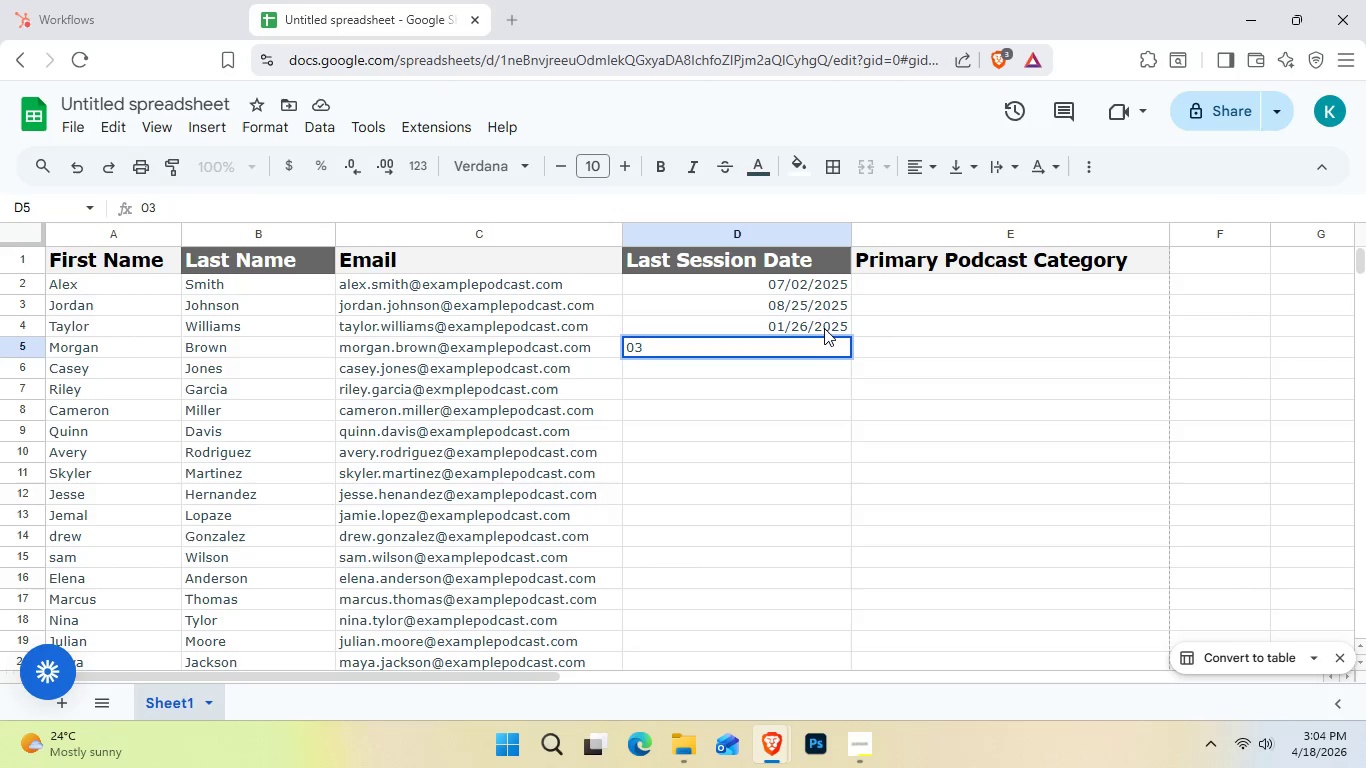 
key(NumpadDivide)
 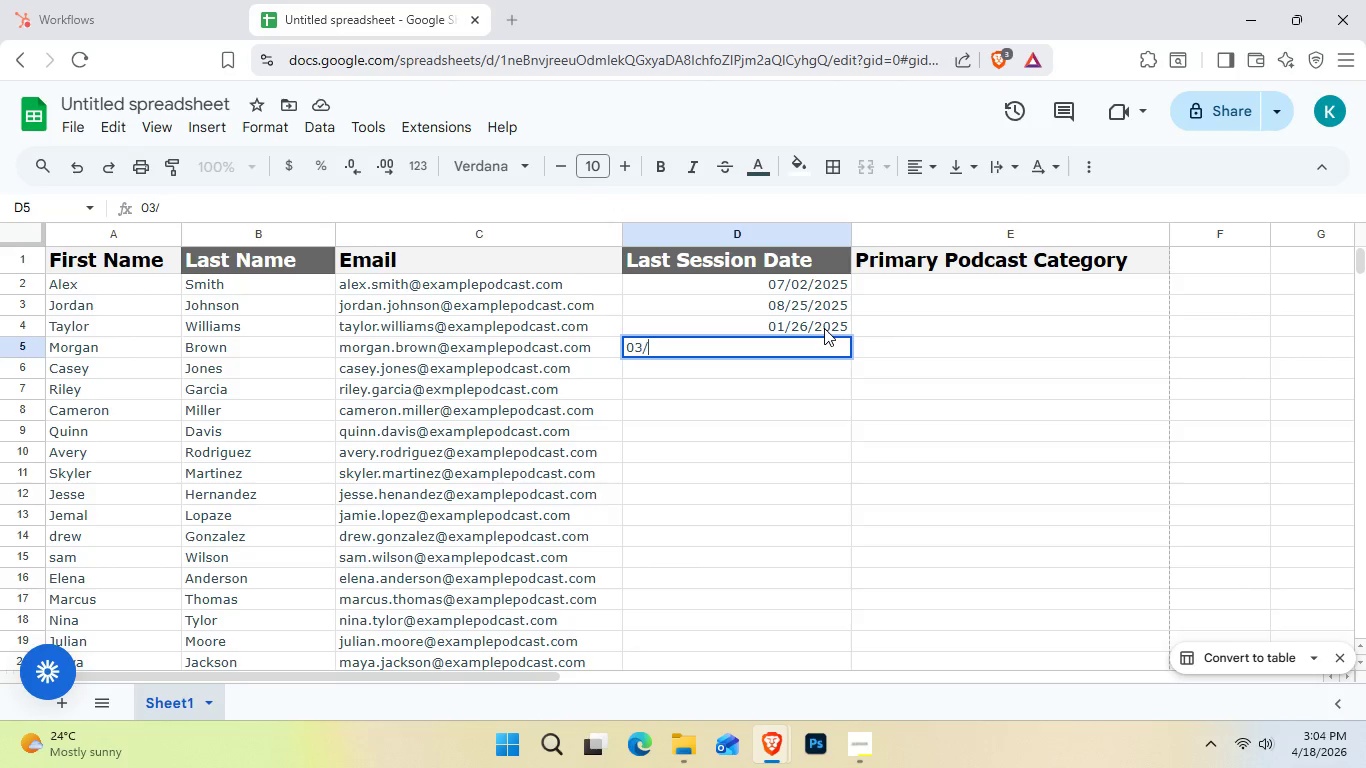 
key(Numpad2)
 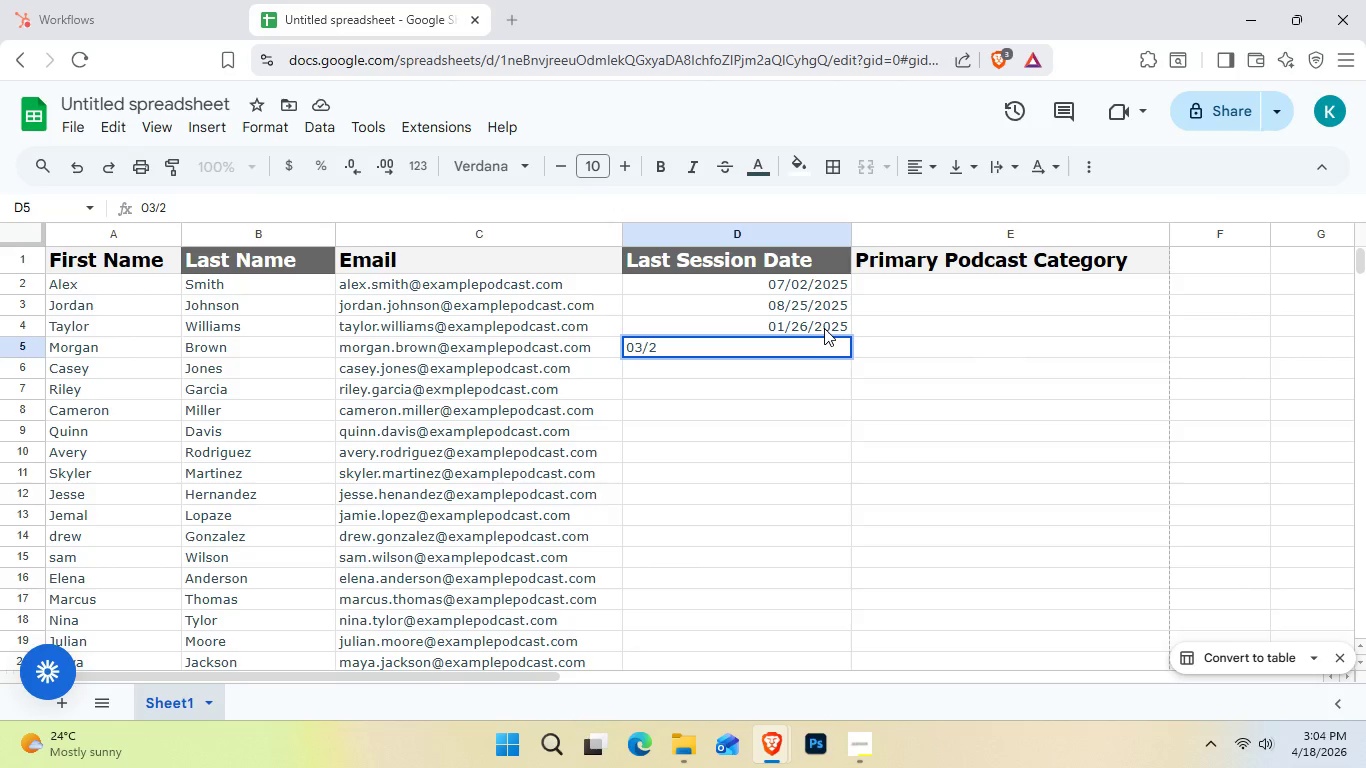 
key(Numpad3)
 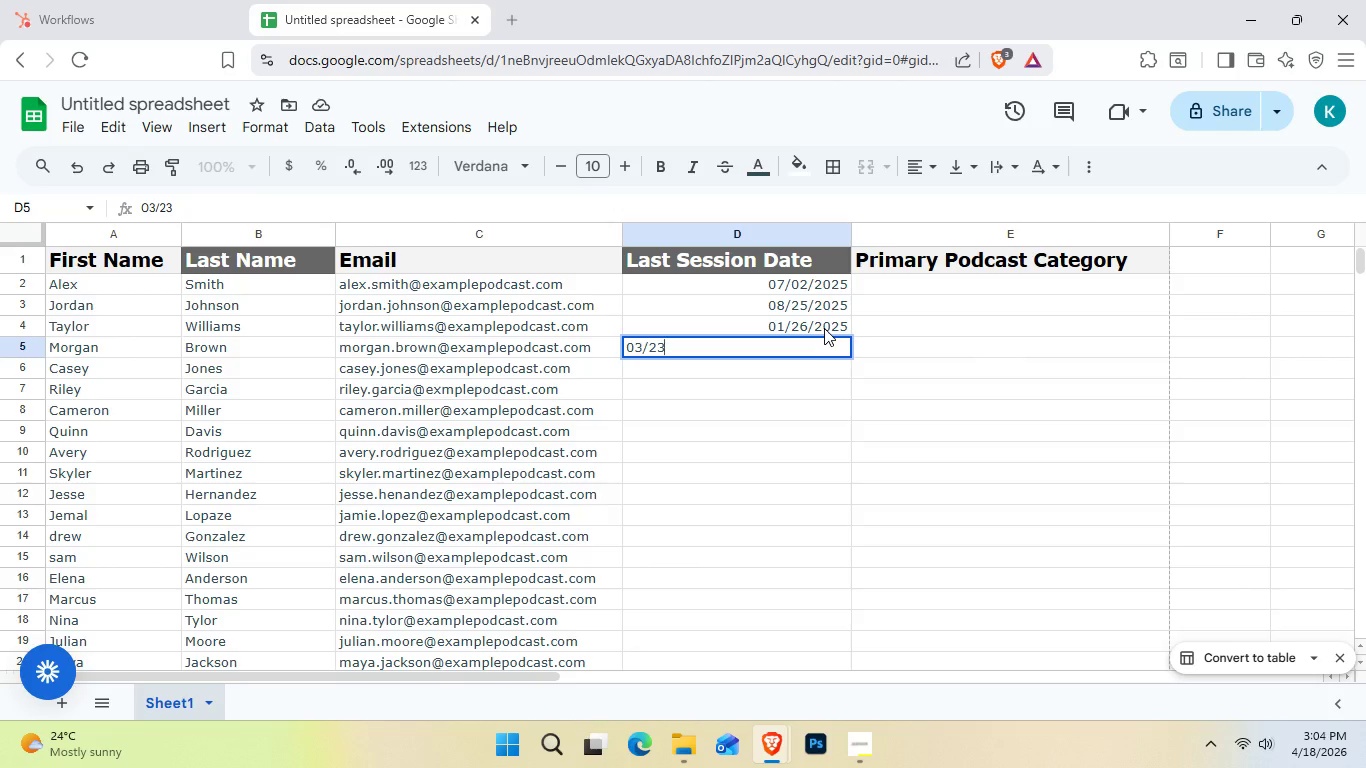 
key(NumpadDivide)
 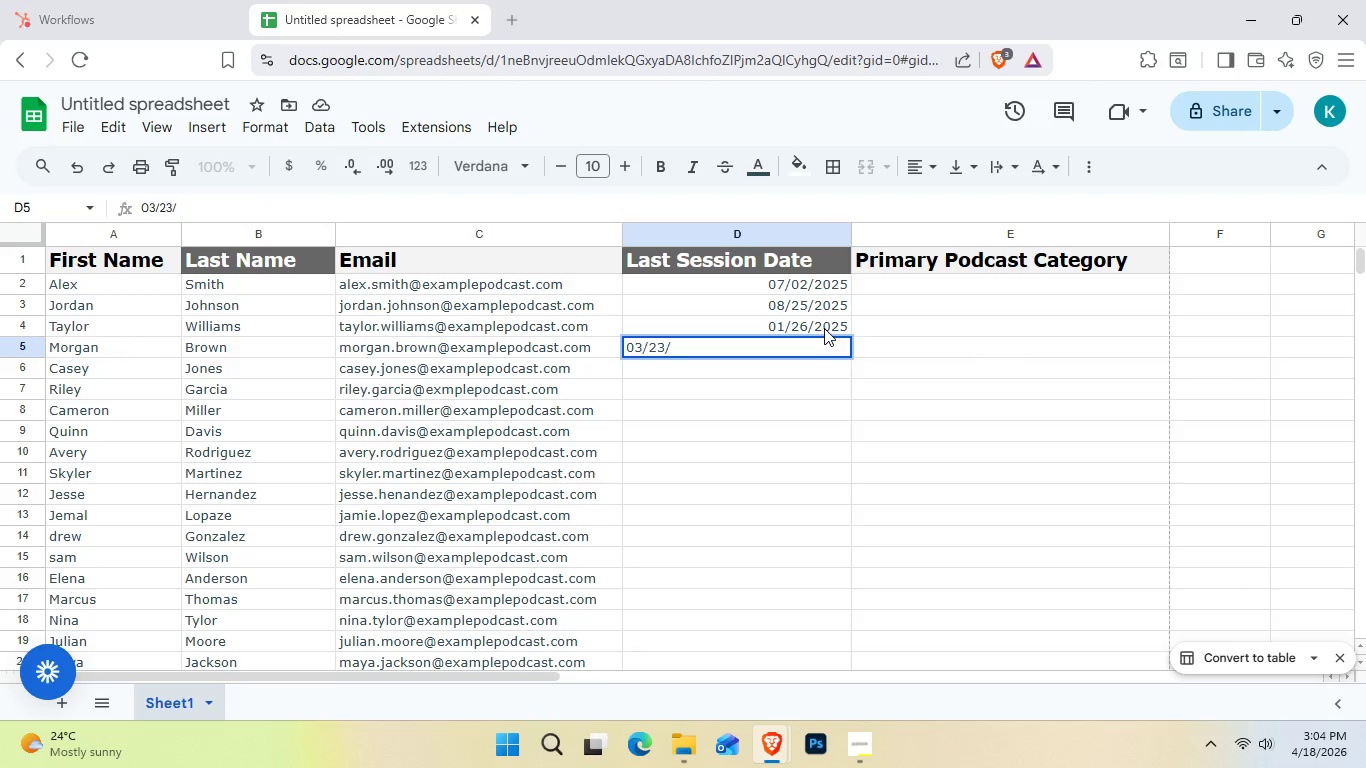 
key(Numpad2)
 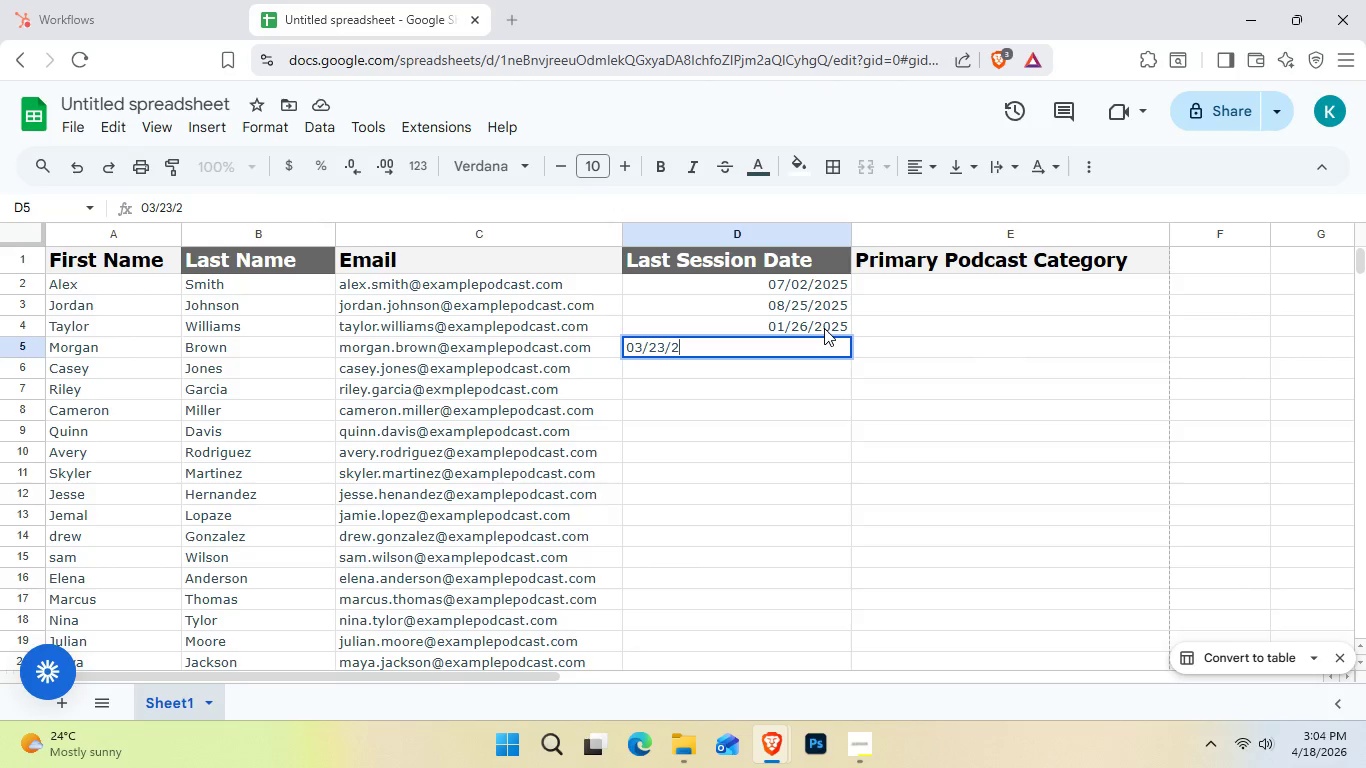 
key(Numpad0)
 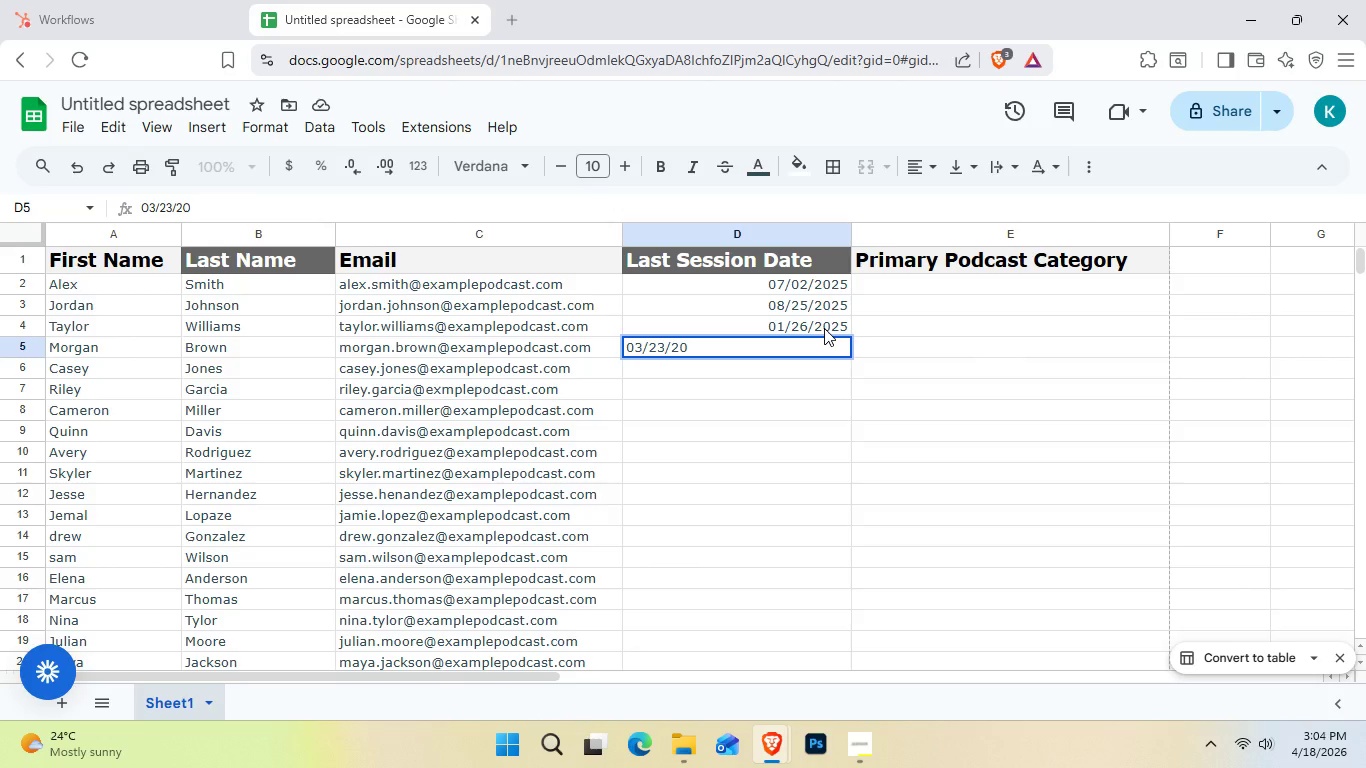 
key(Numpad2)
 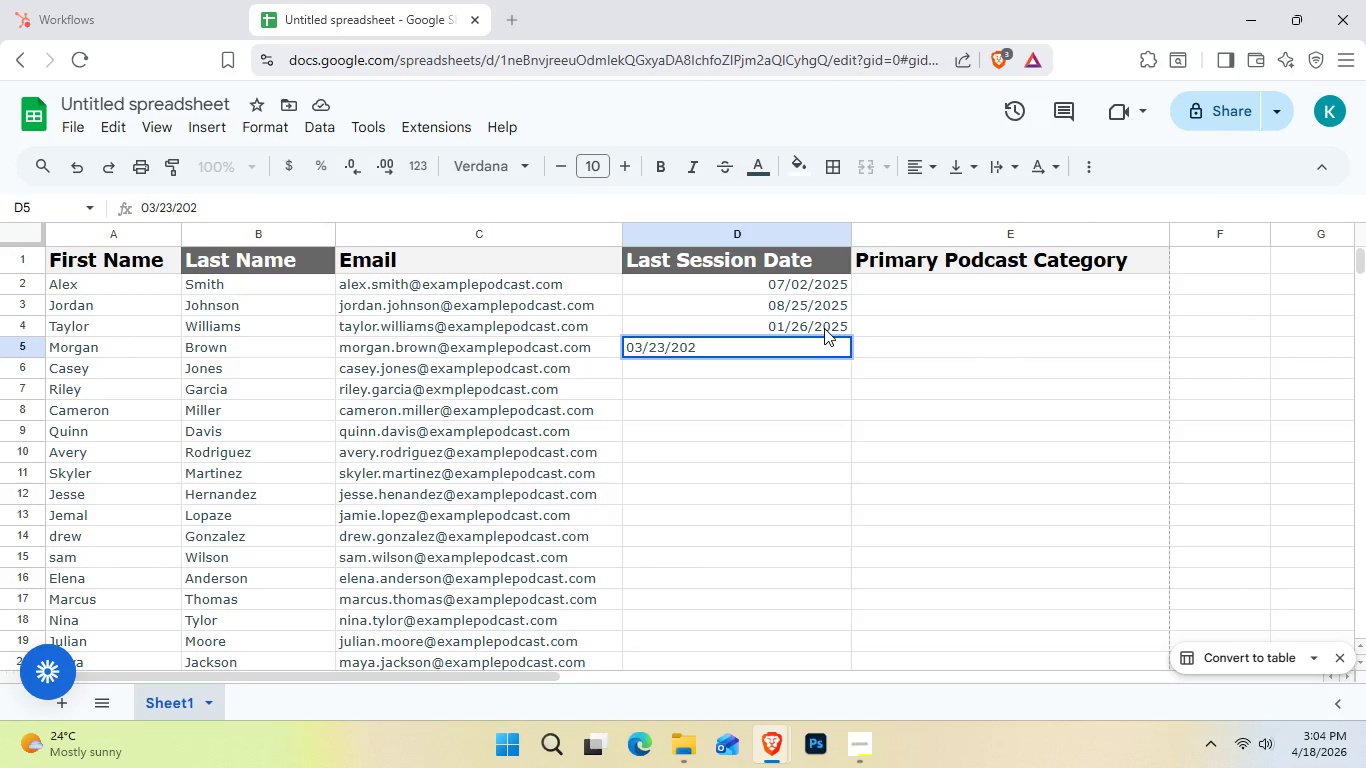 
key(Numpad5)
 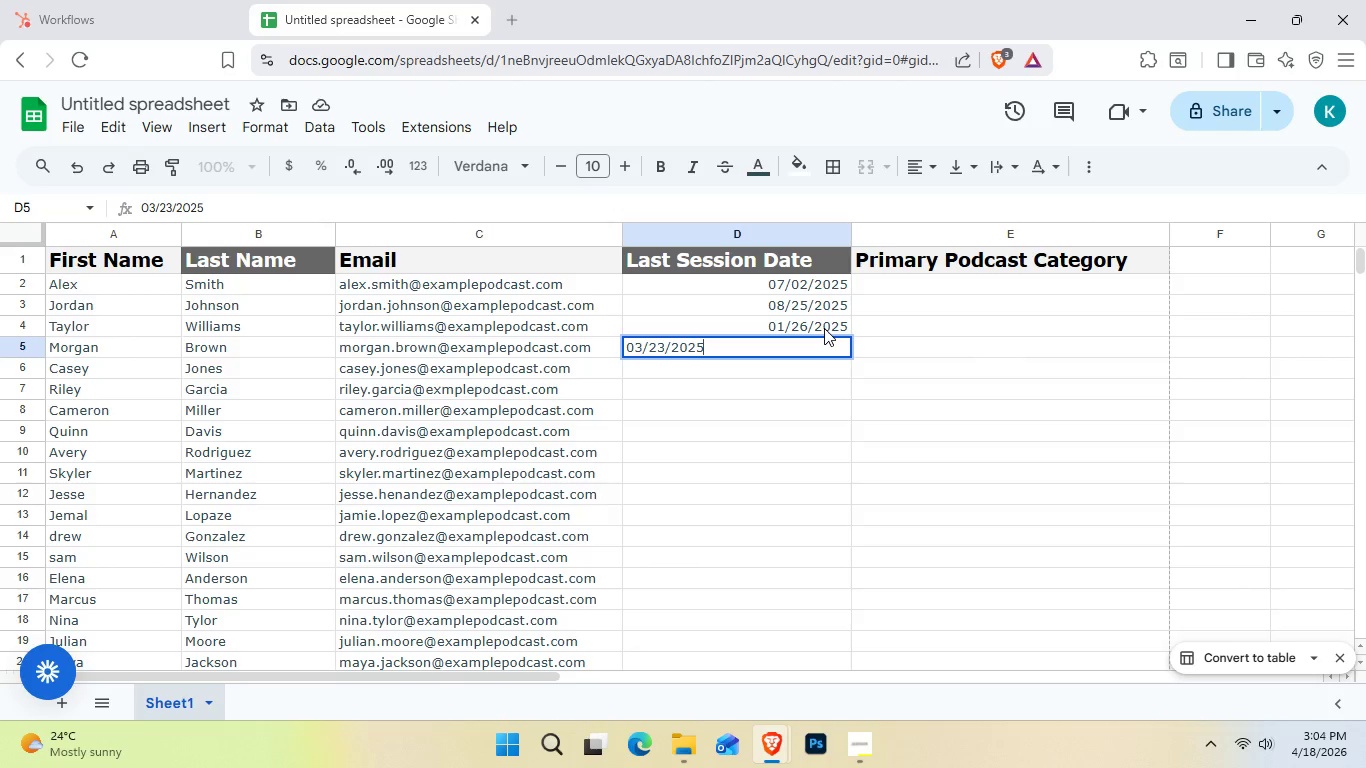 
key(NumpadEnter)
 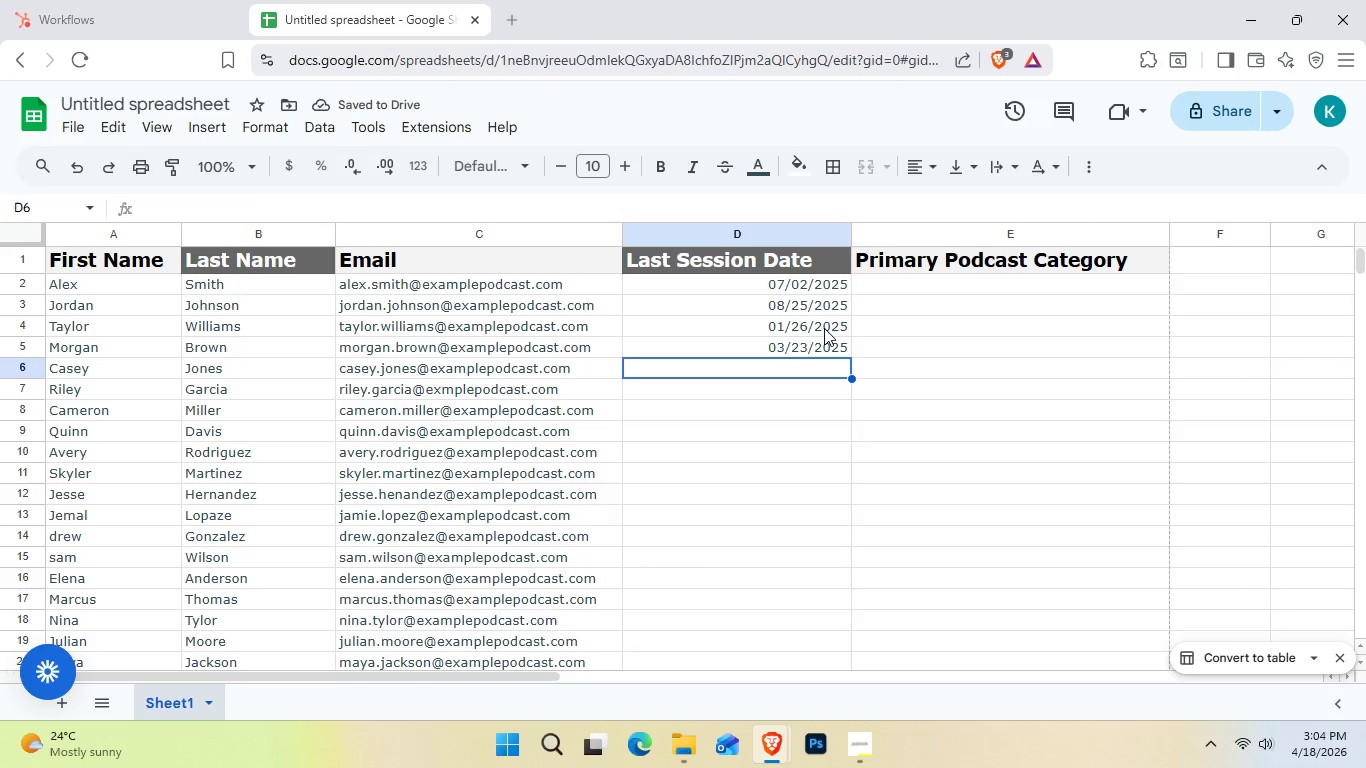 
wait(5.59)
 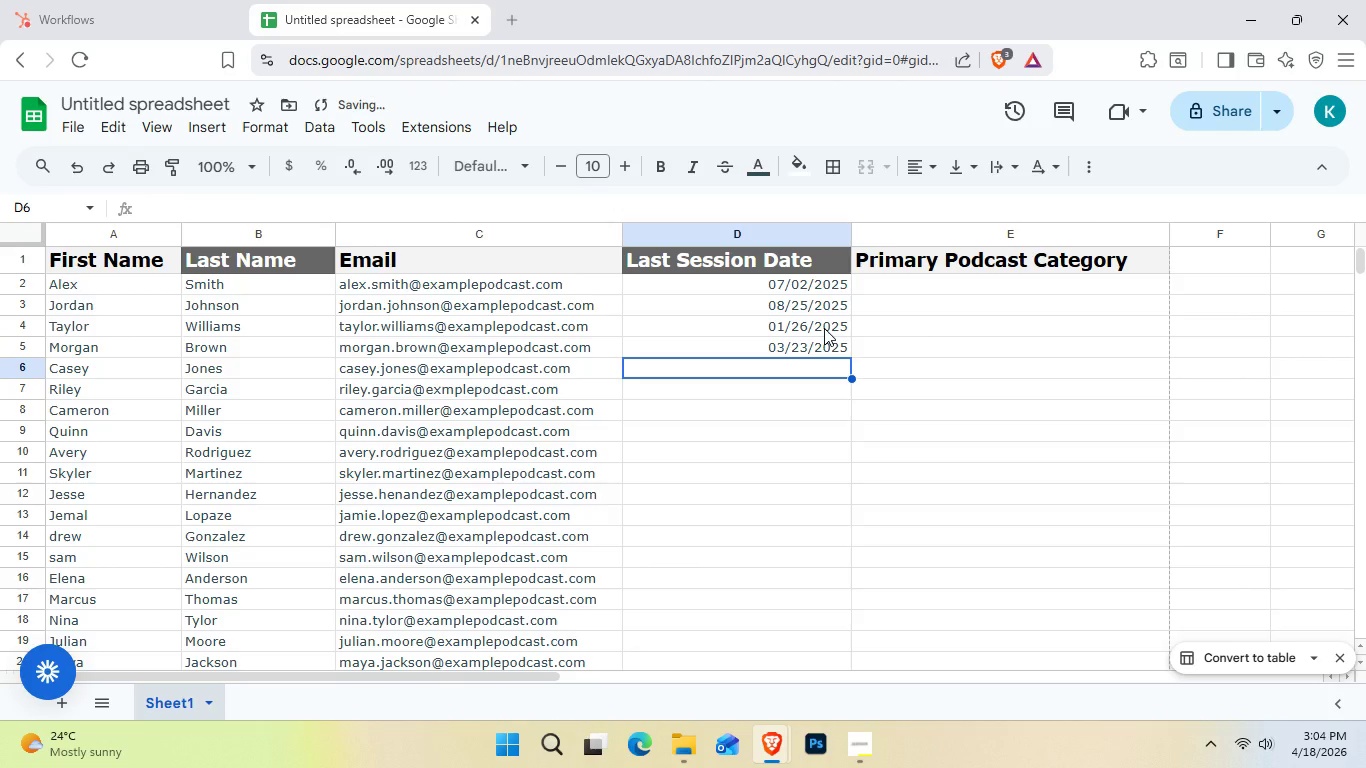 
key(Numpad0)
 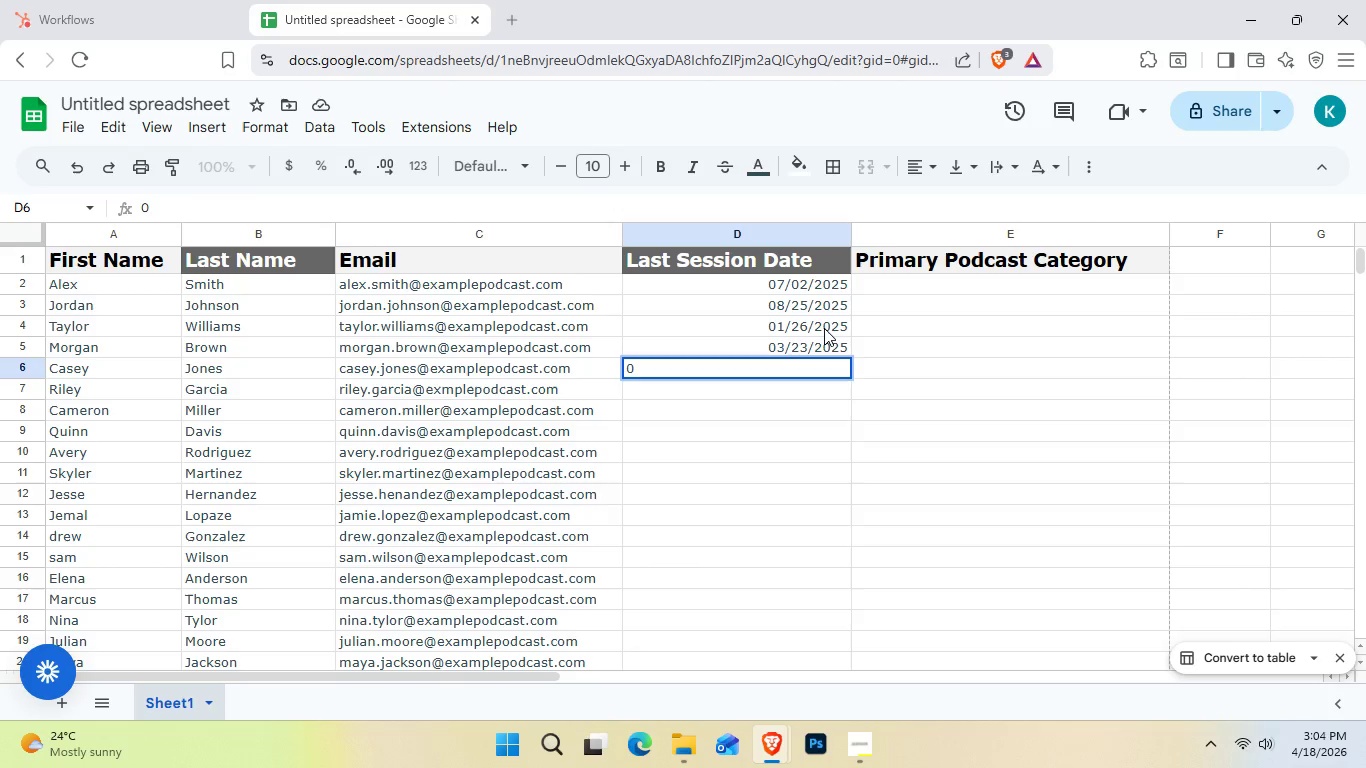 
key(Numpad4)
 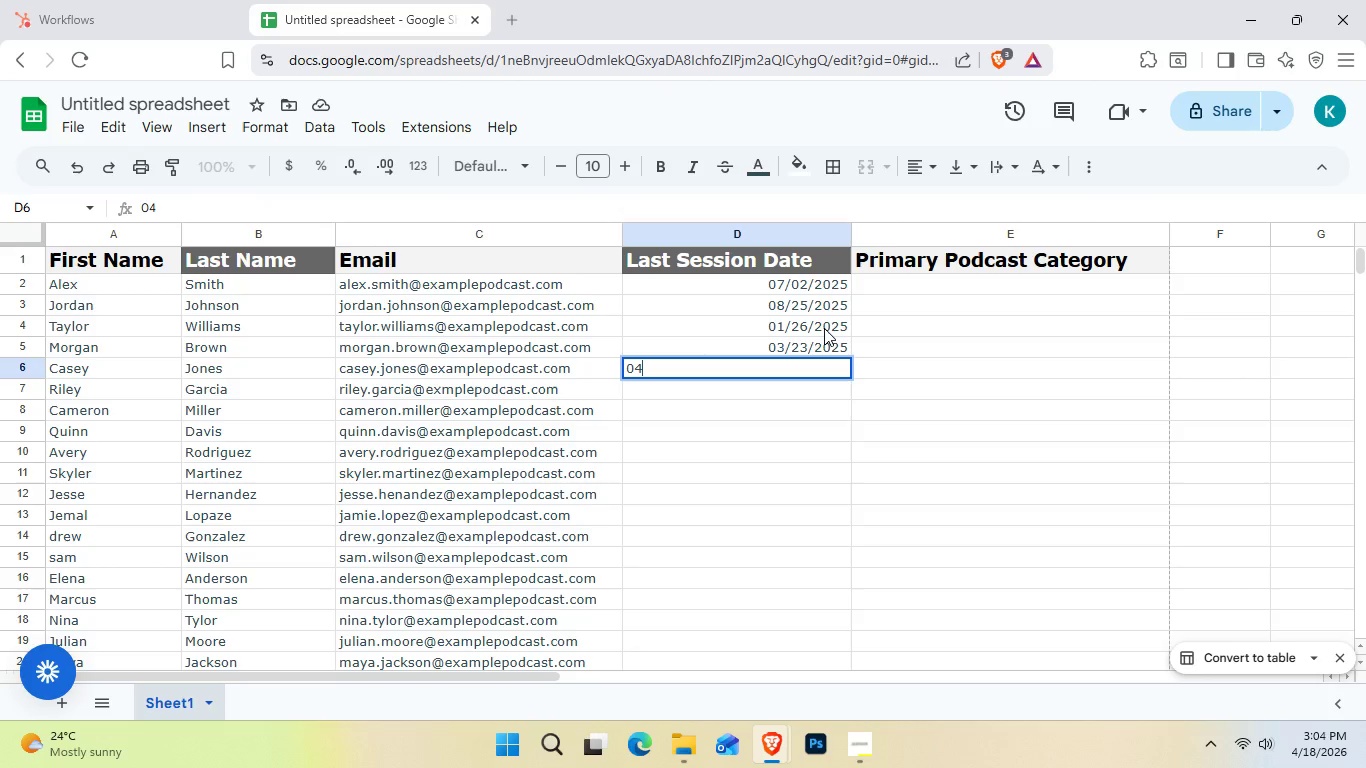 
key(NumpadDivide)
 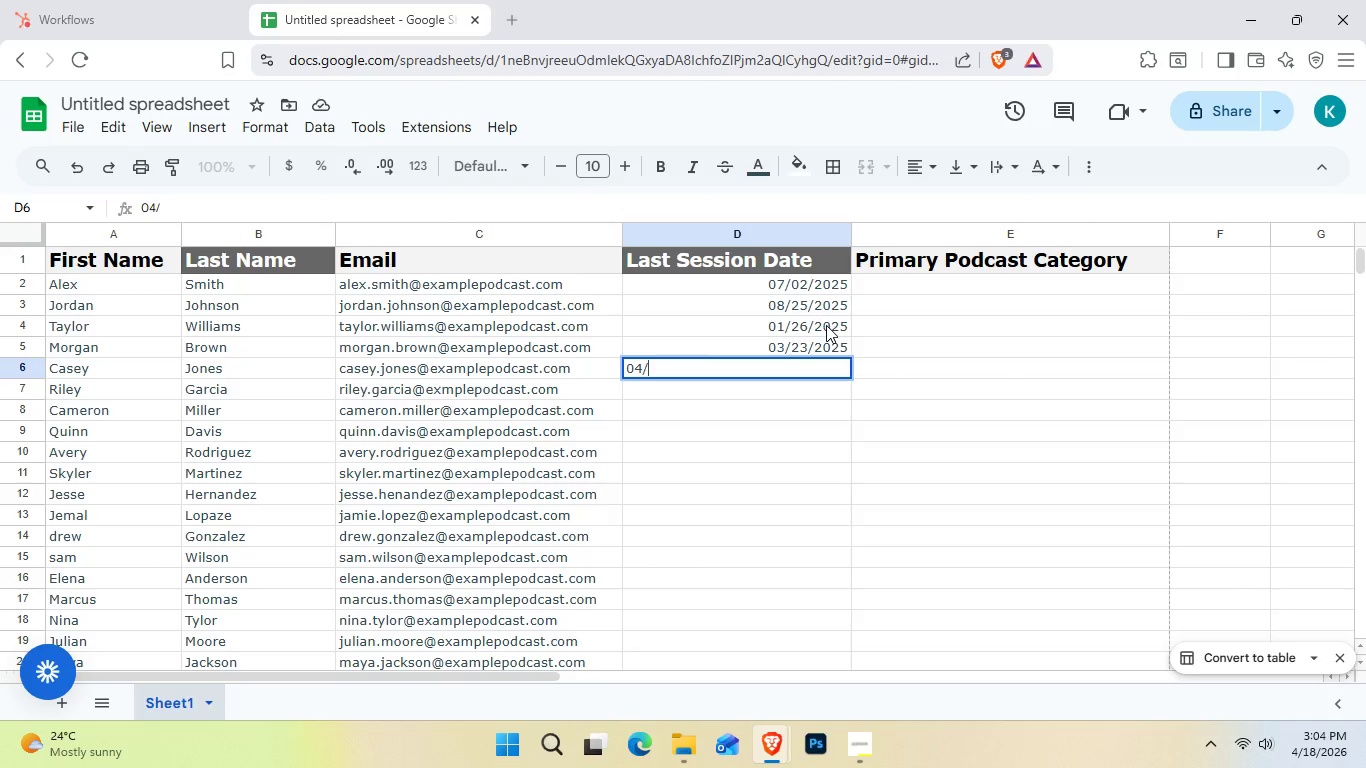 
key(Numpad2)
 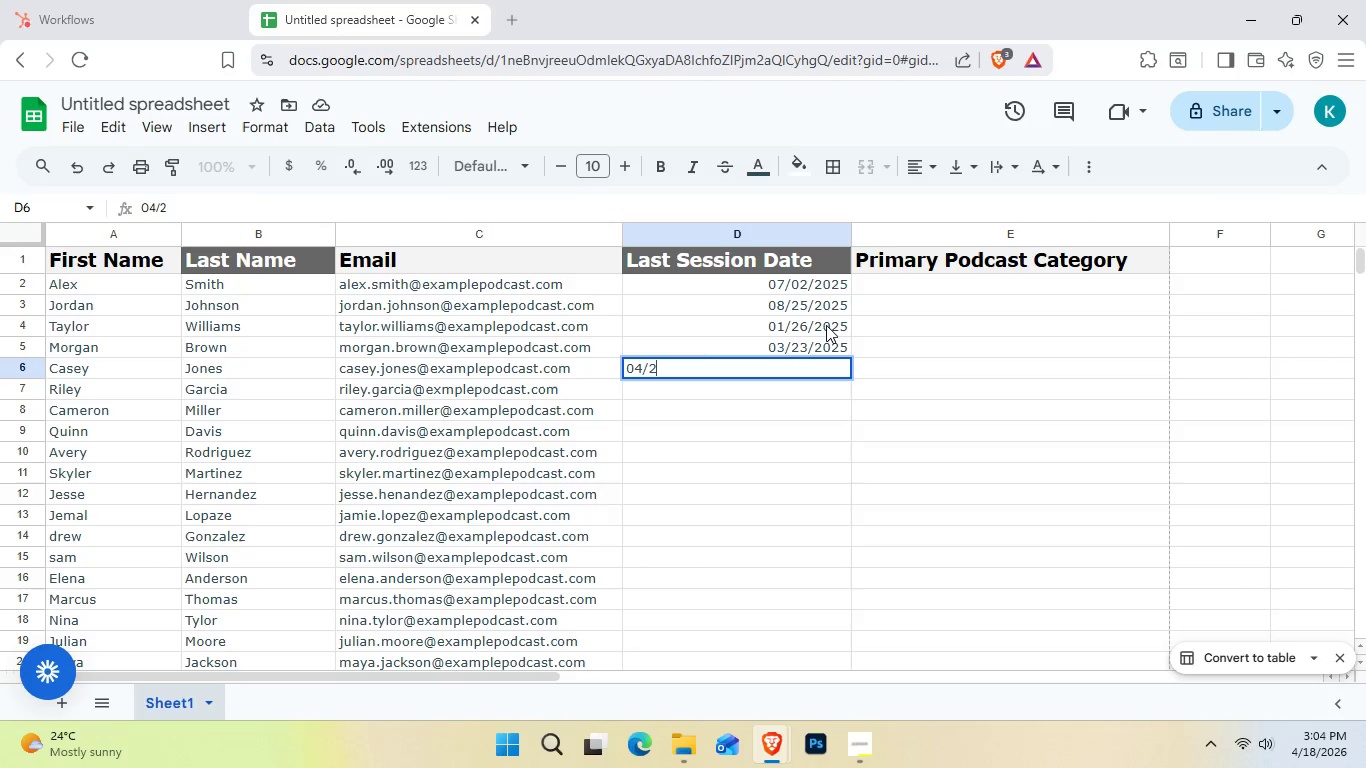 
key(Numpad5)
 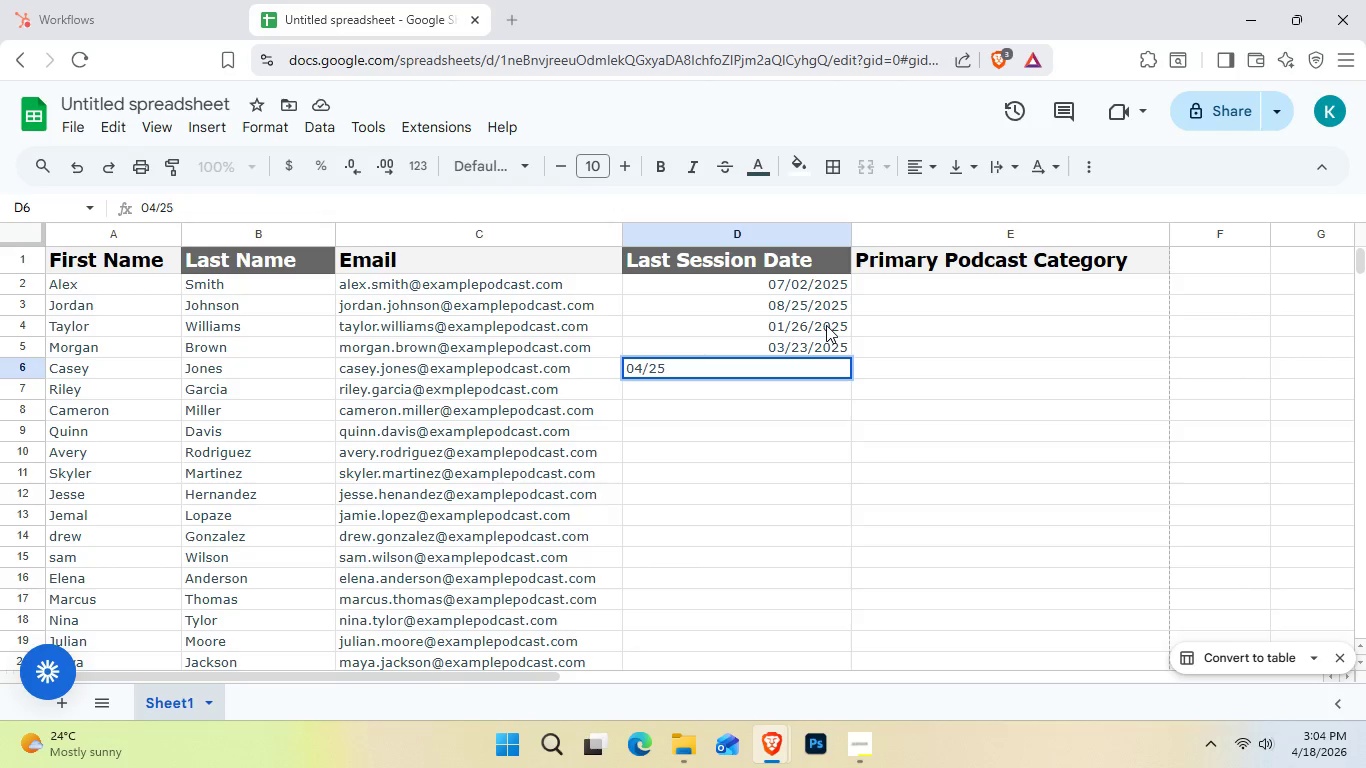 
key(NumpadDivide)
 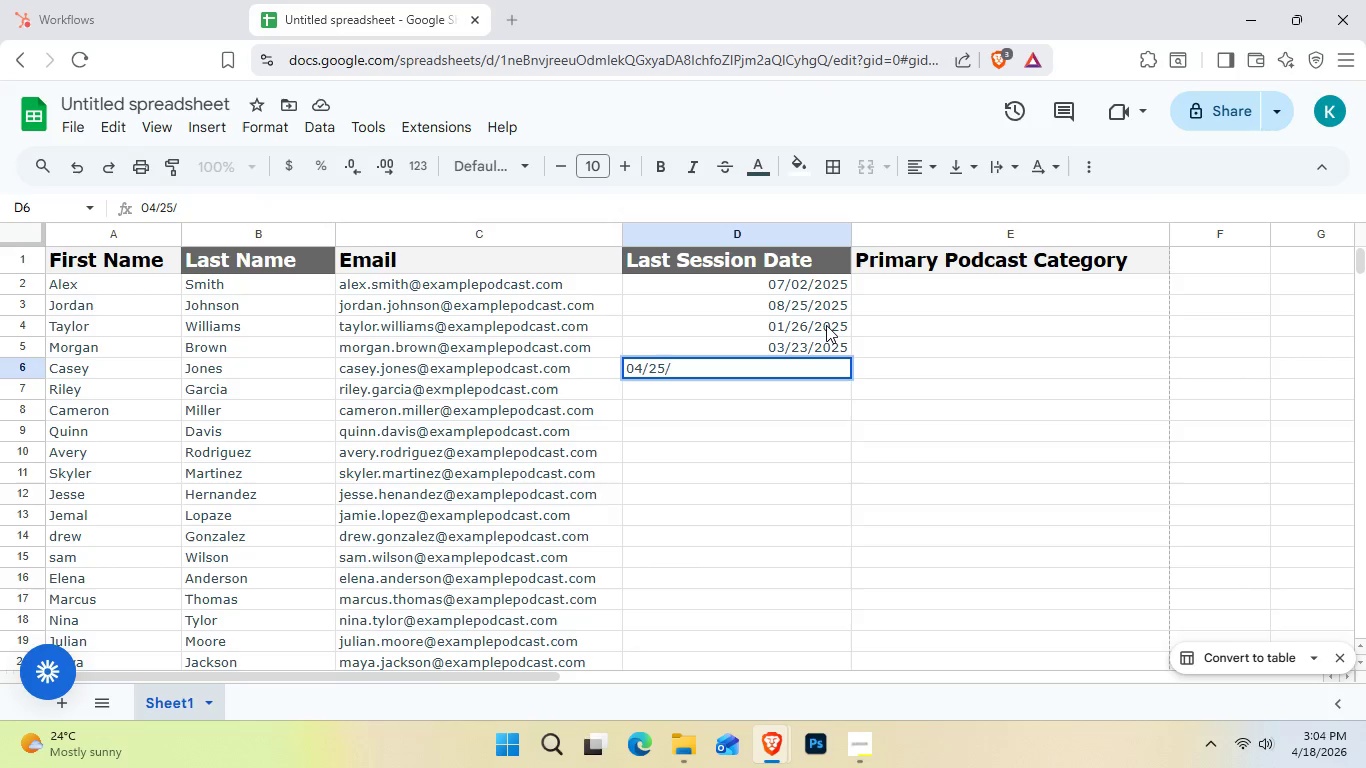 
key(Numpad2)
 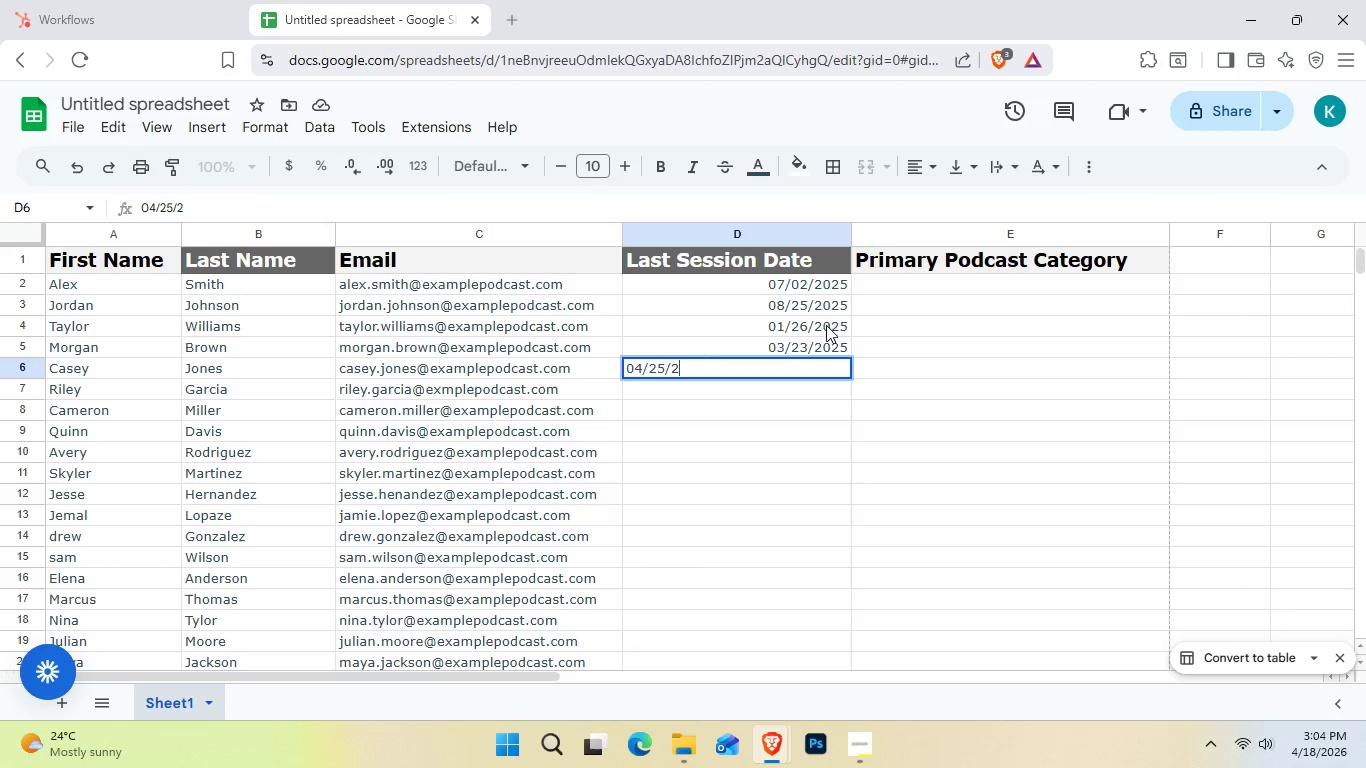 
key(Numpad0)
 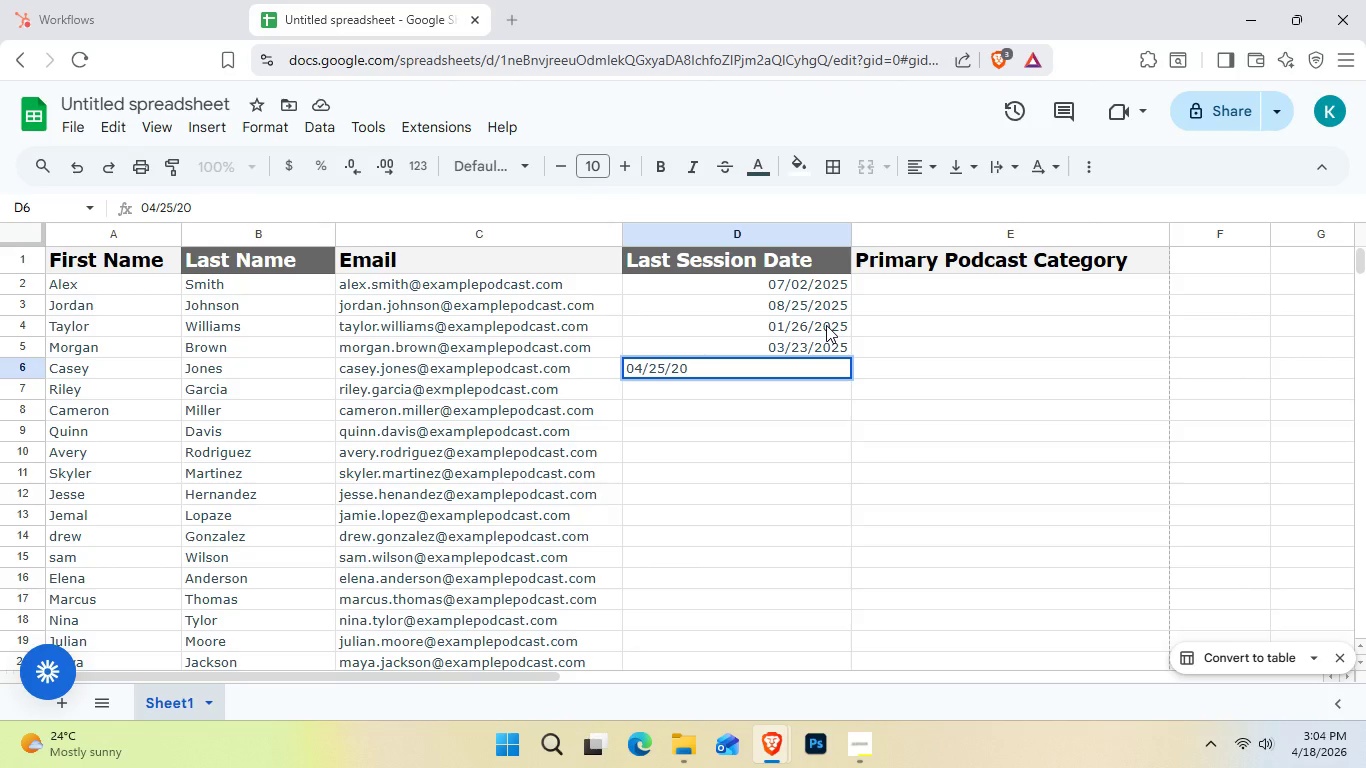 
key(Numpad2)
 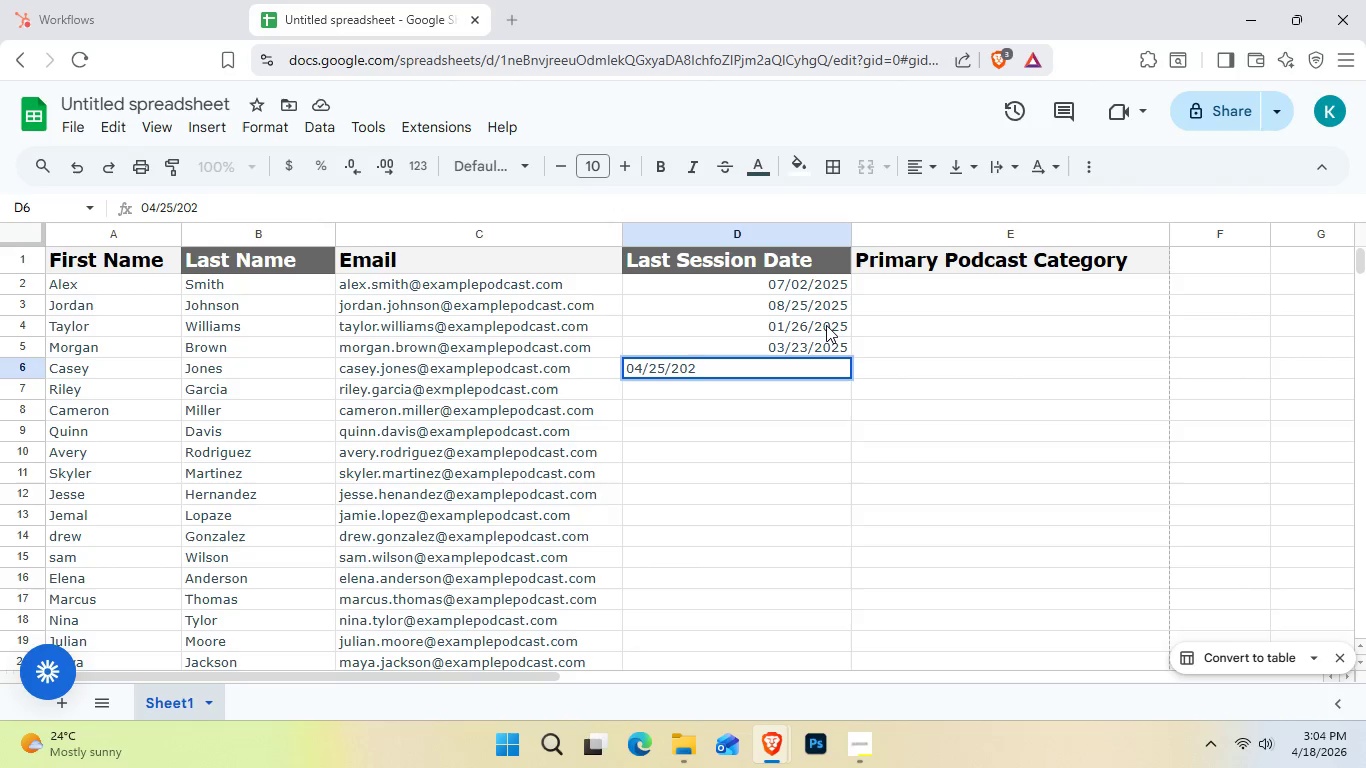 
key(Numpad5)
 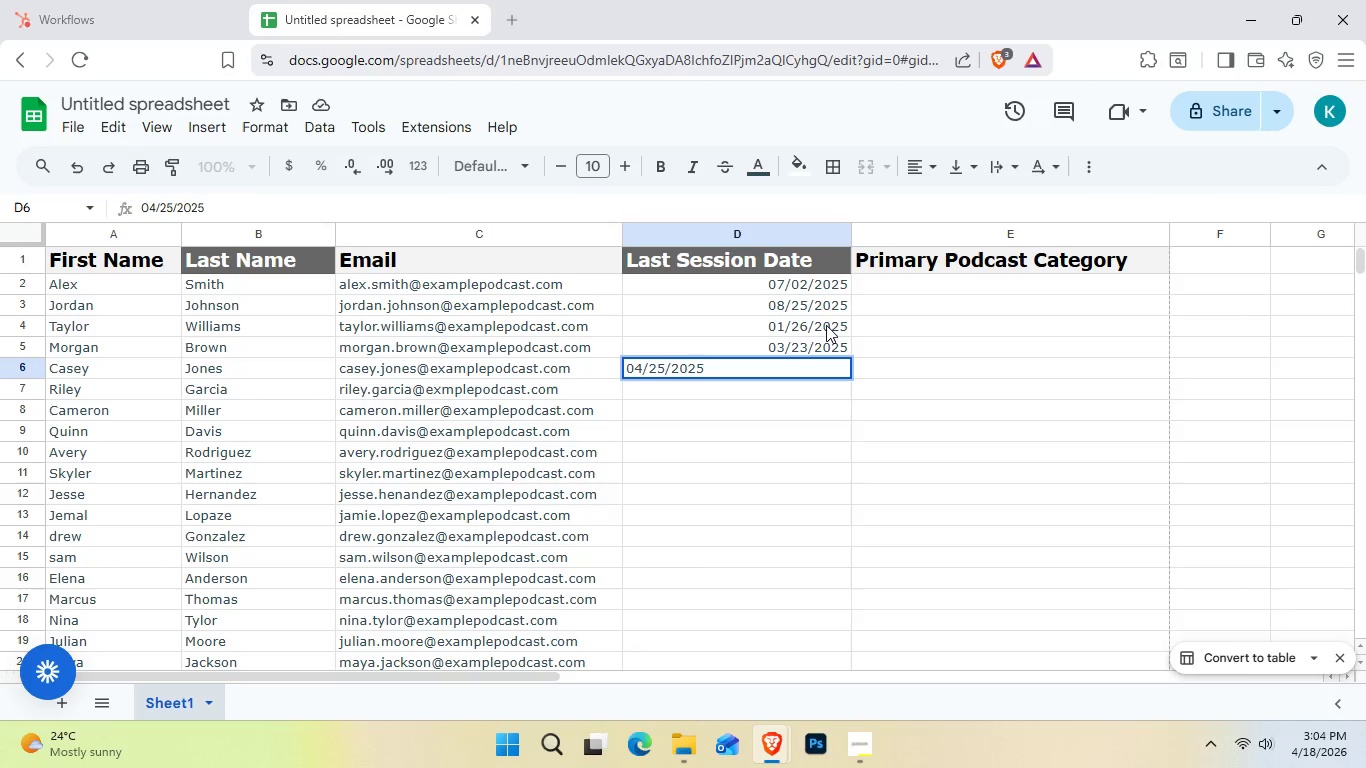 
wait(6.75)
 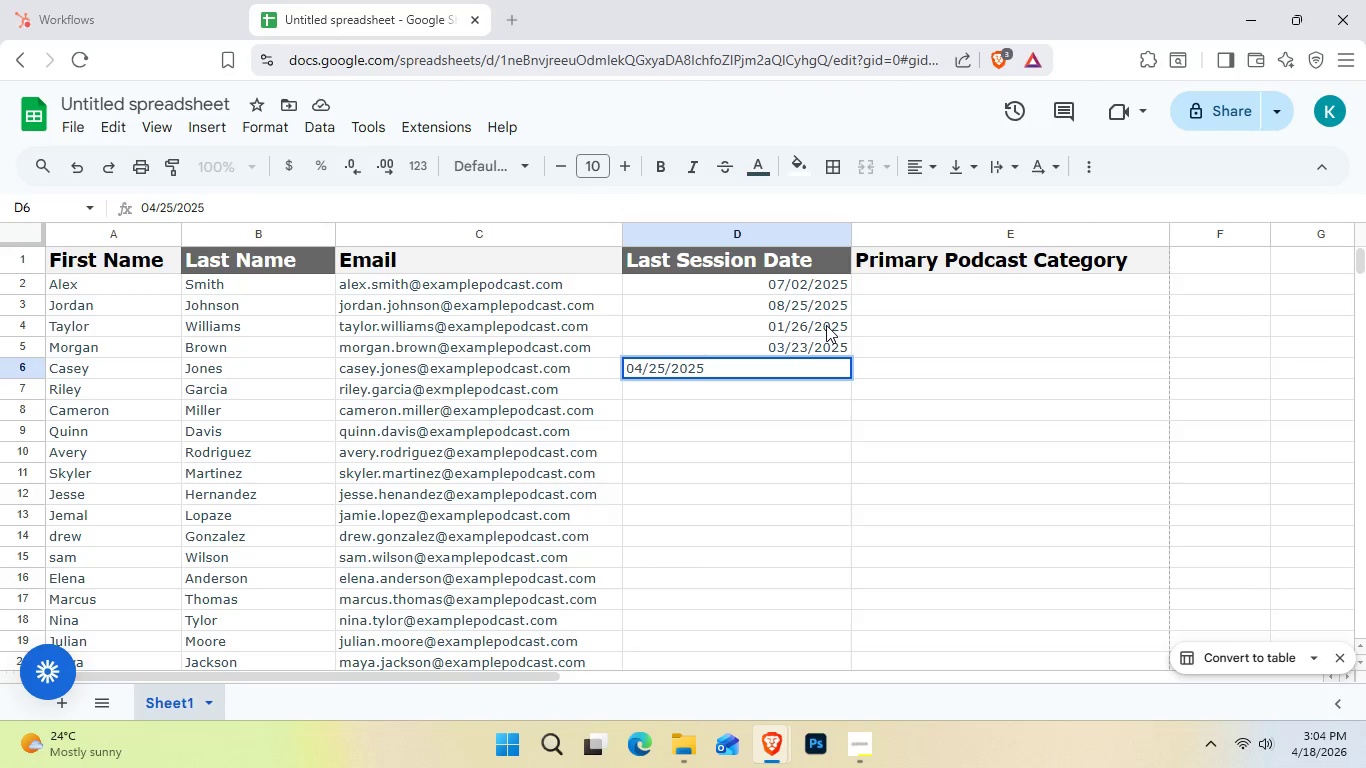 
double_click([825, 390])
 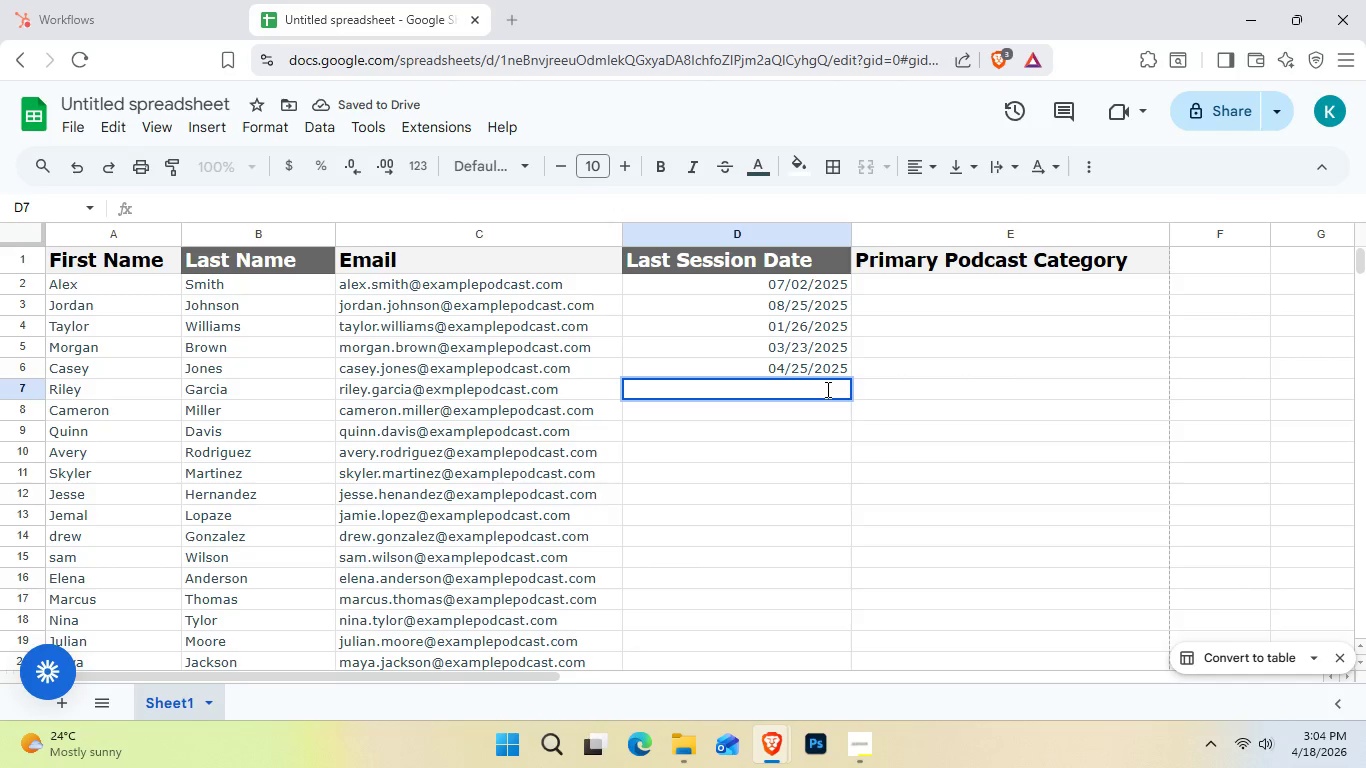 
wait(8.77)
 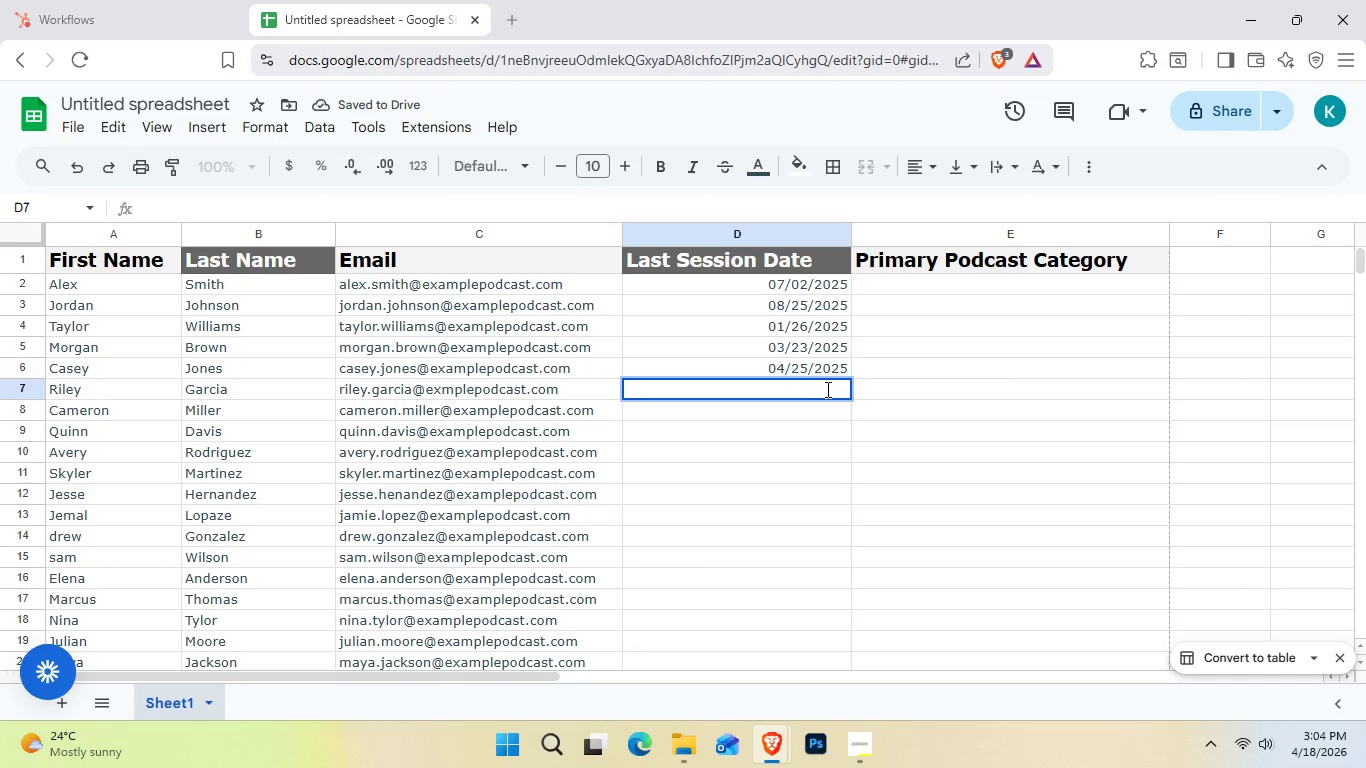 
key(Numpad0)
 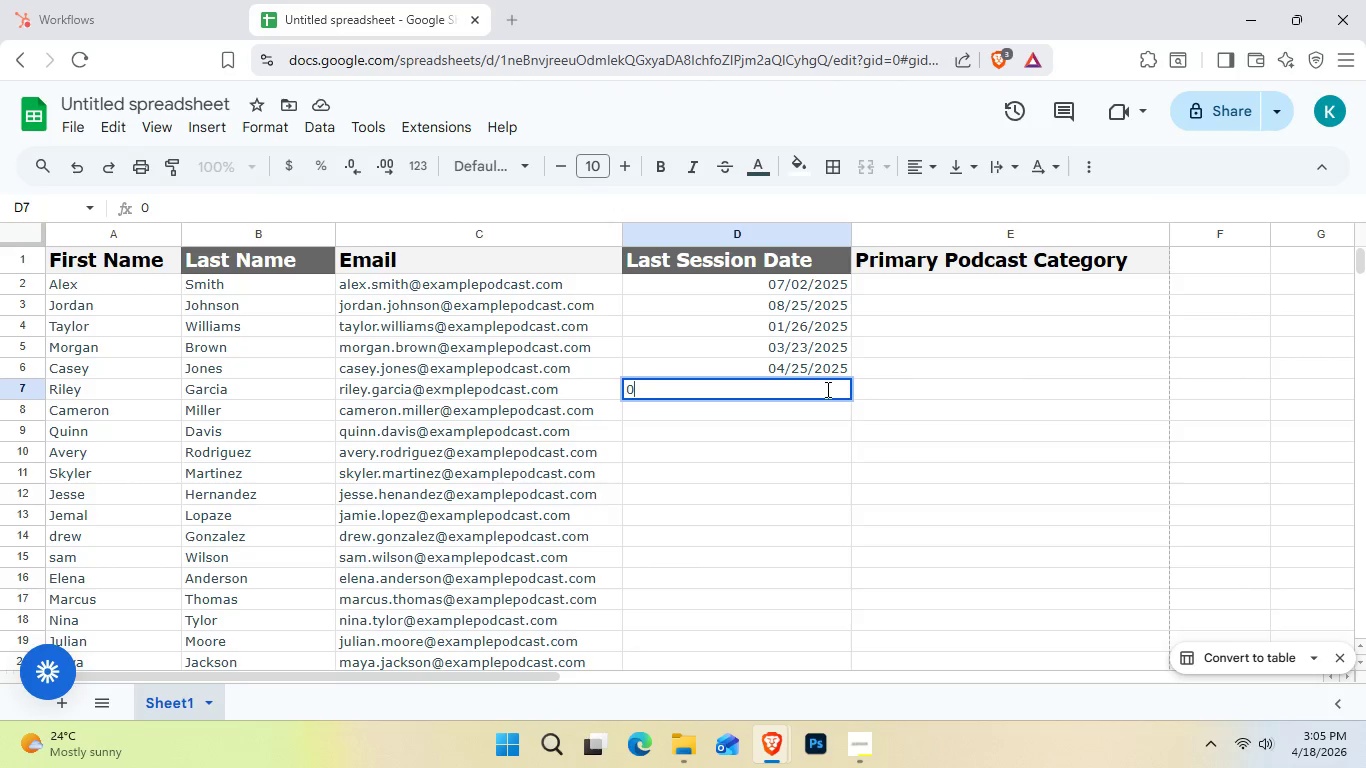 
key(Numpad5)
 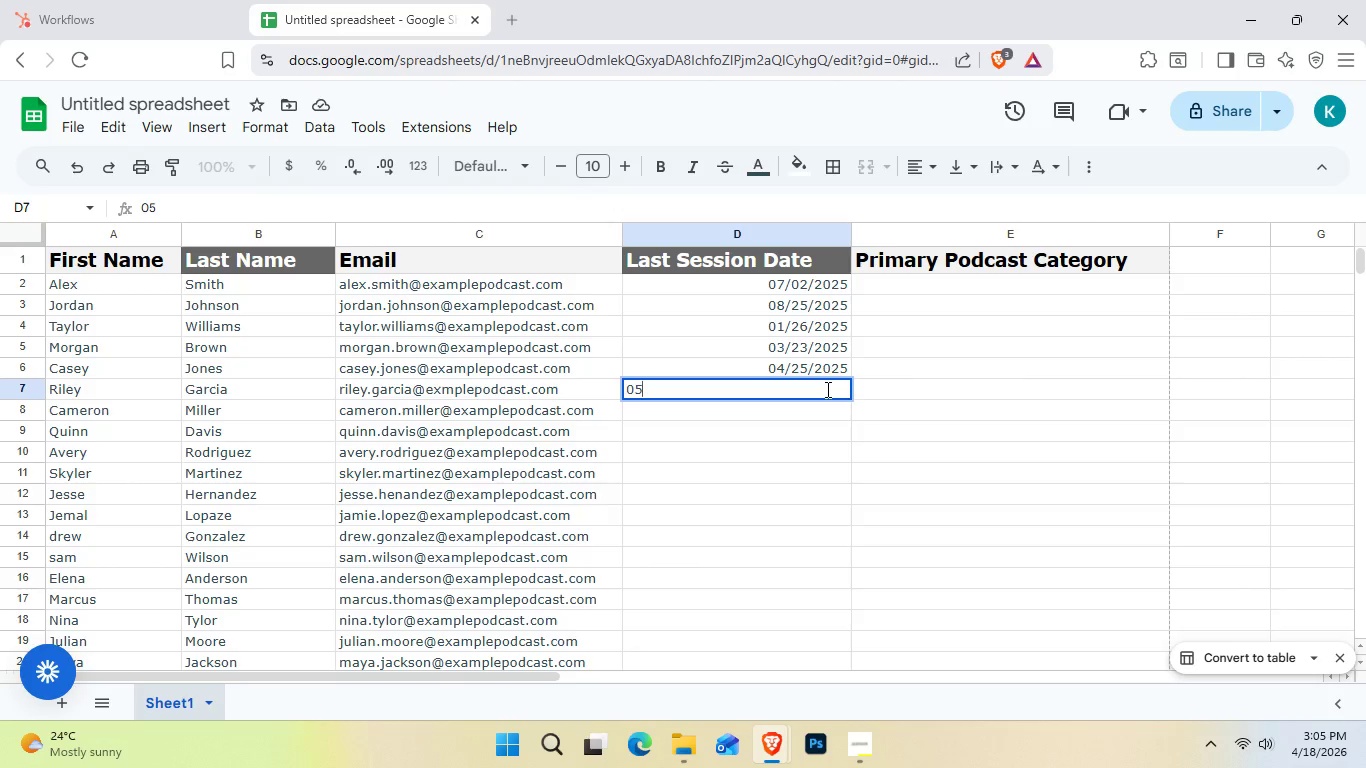 
key(NumpadDivide)
 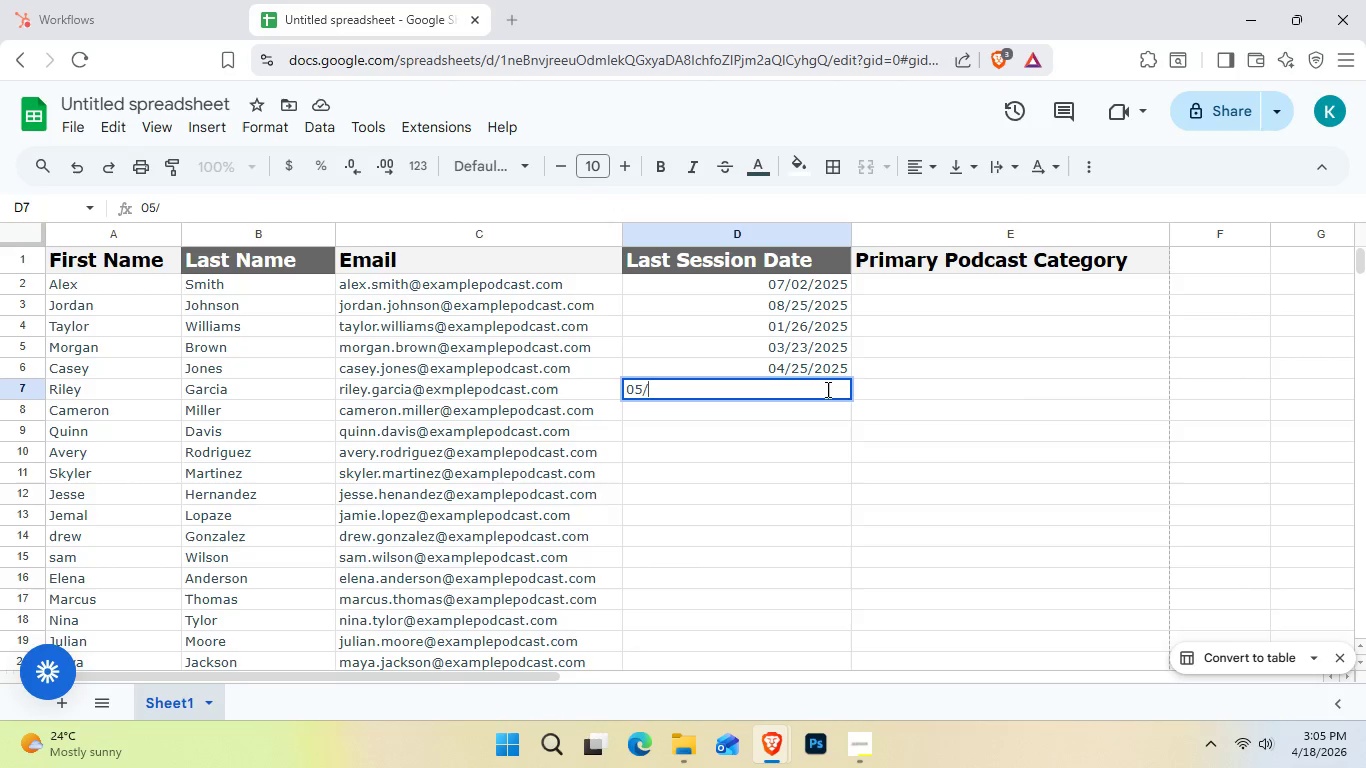 
key(Numpad3)
 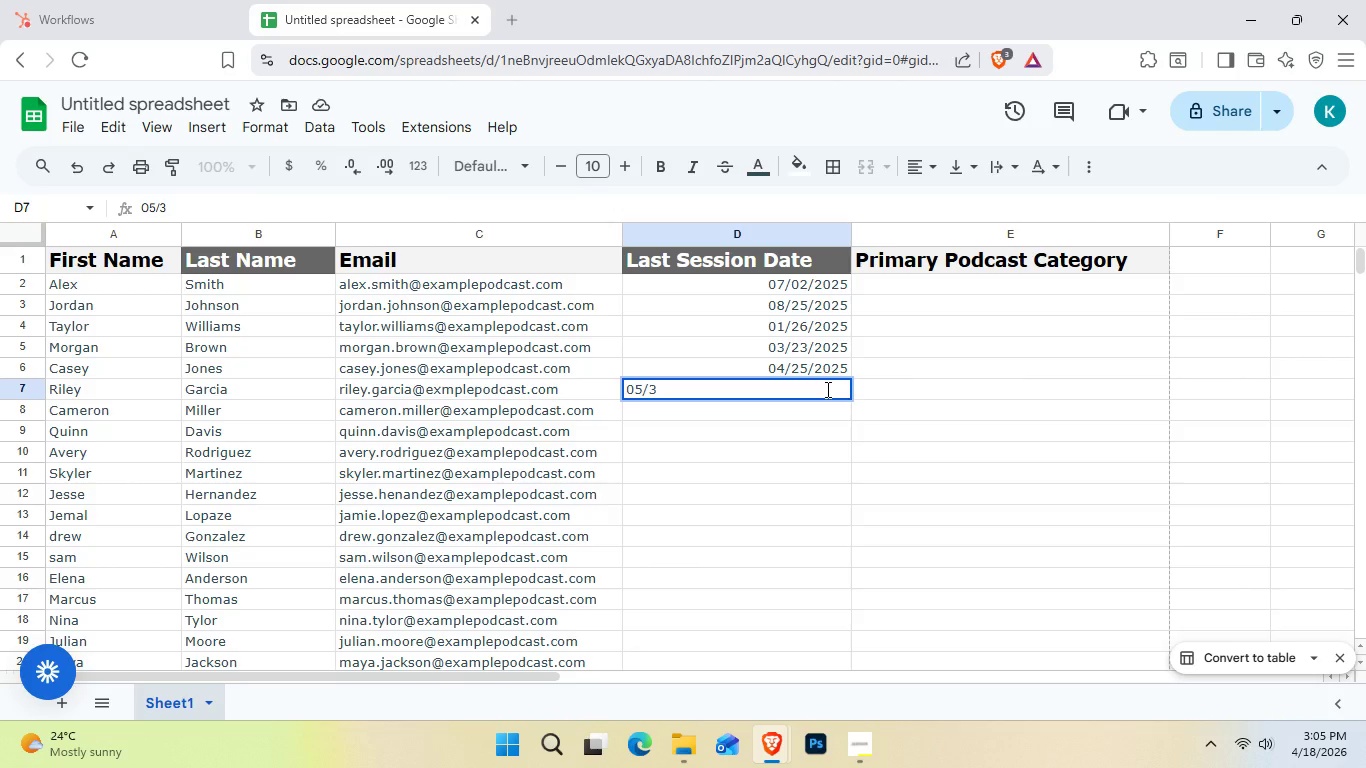 
key(Numpad1)
 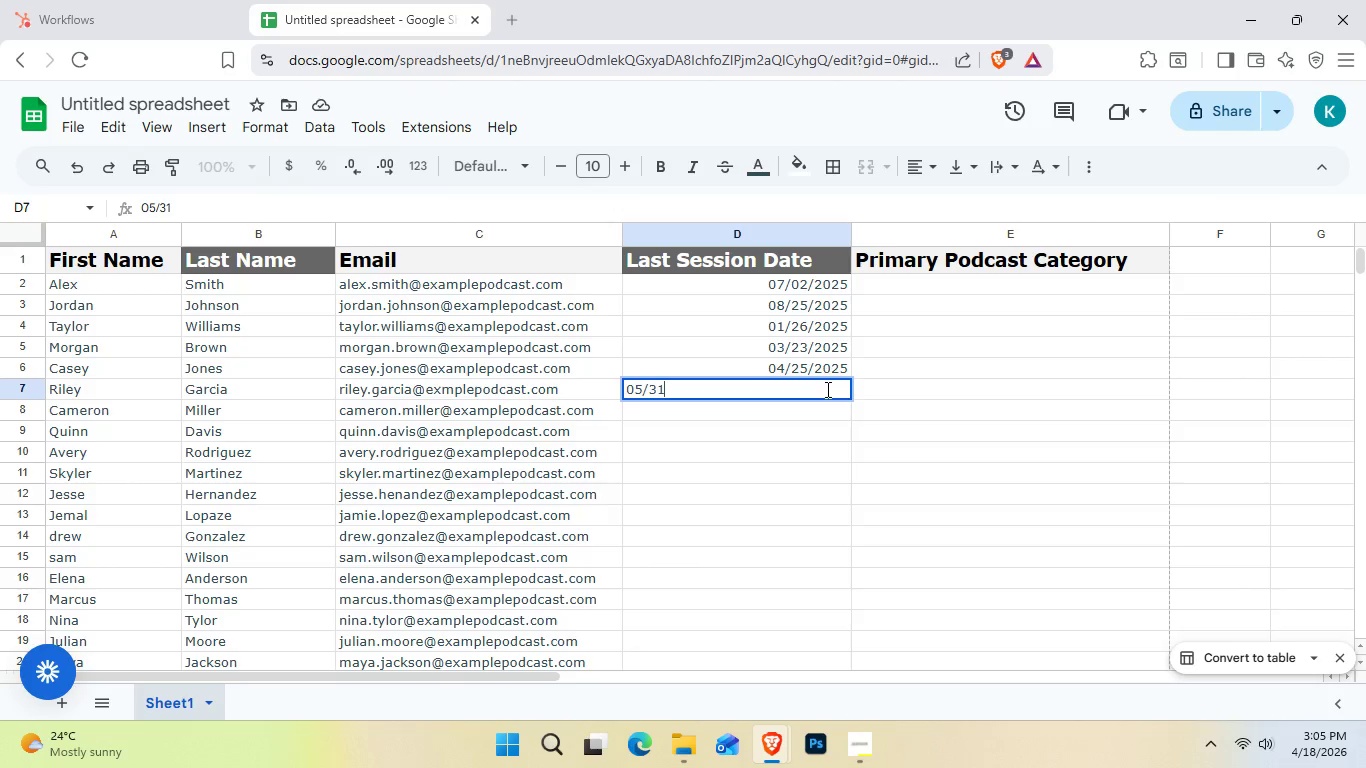 
key(NumpadDivide)
 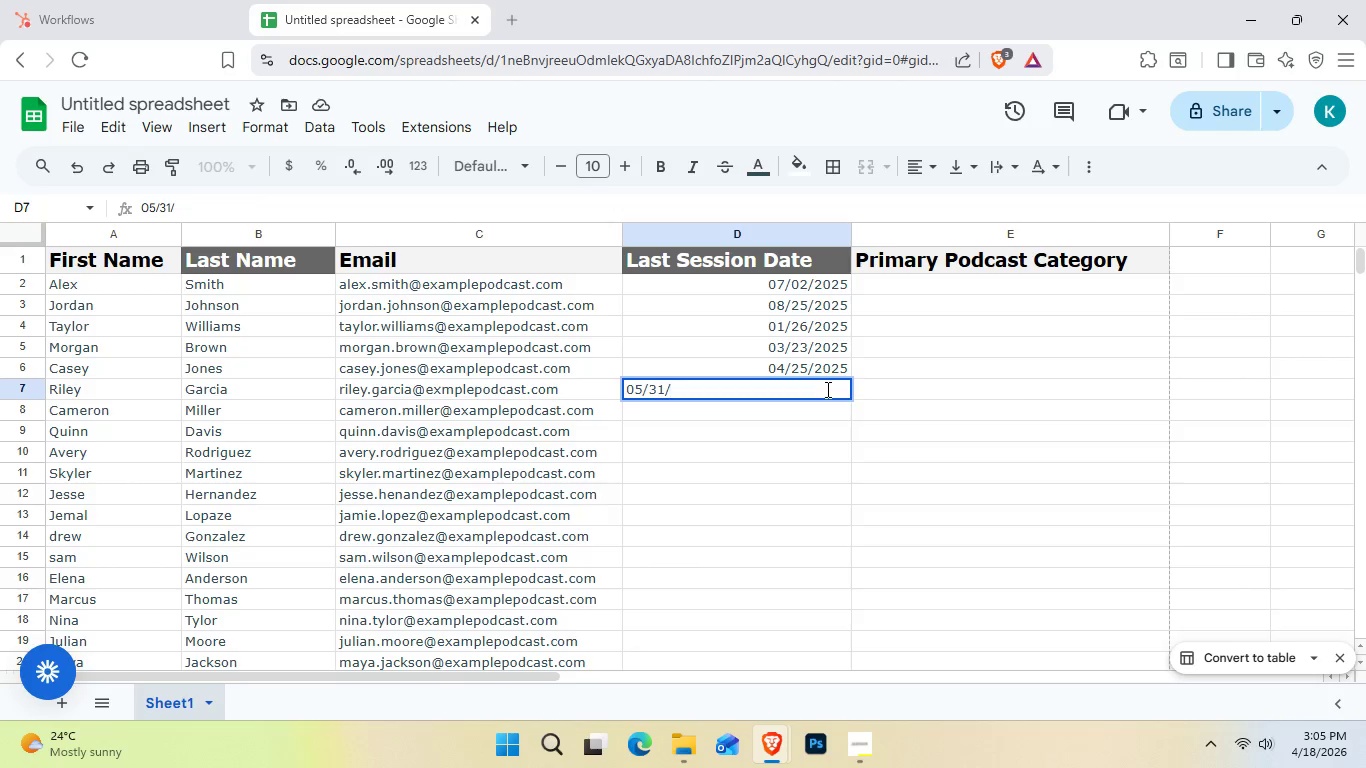 
key(Numpad2)
 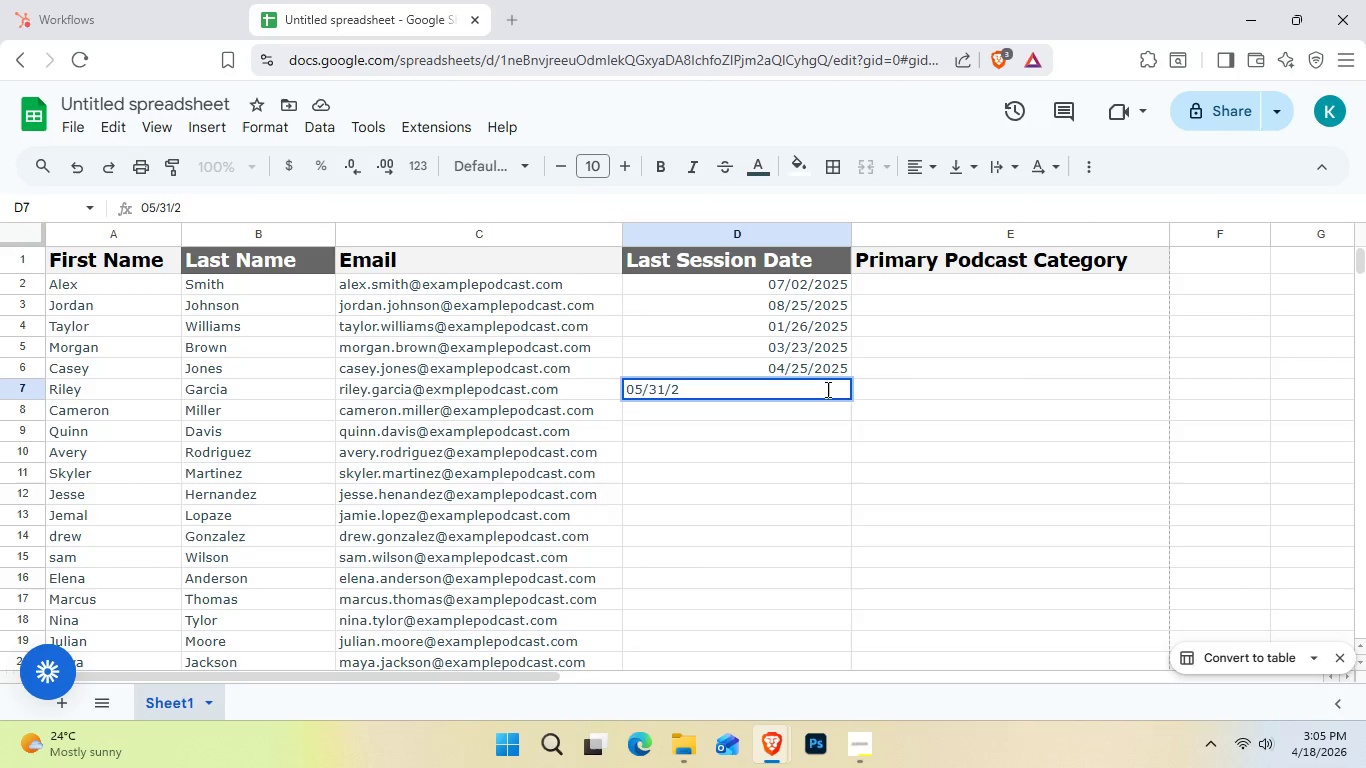 
key(Numpad0)
 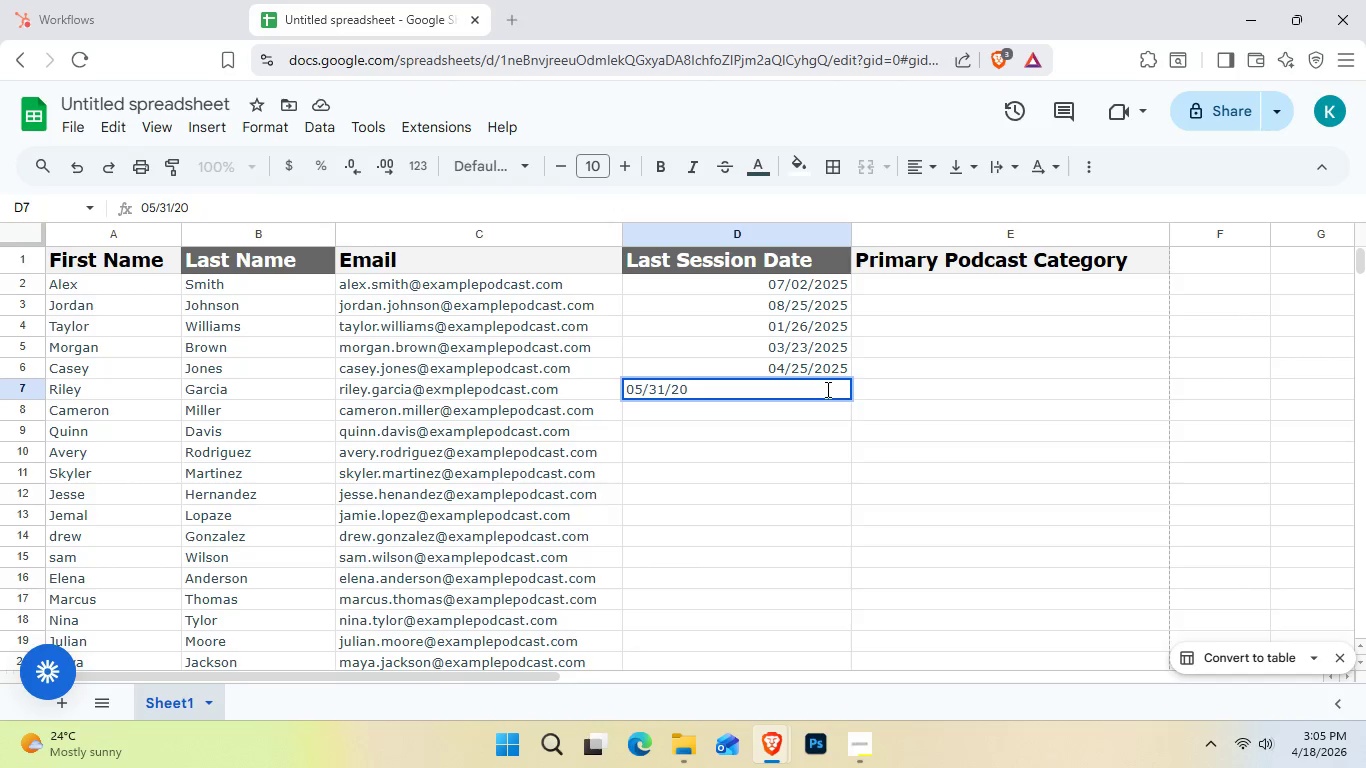 
key(Numpad2)
 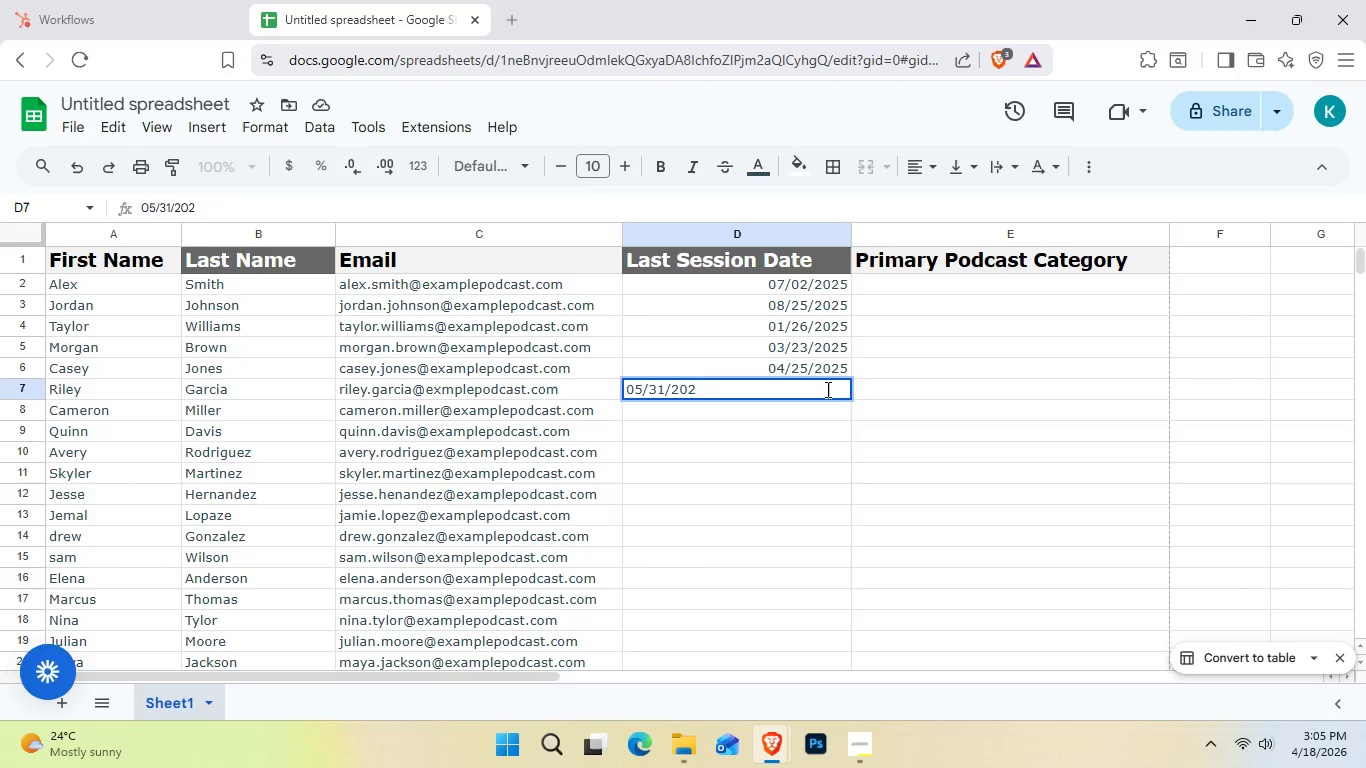 
key(Numpad5)
 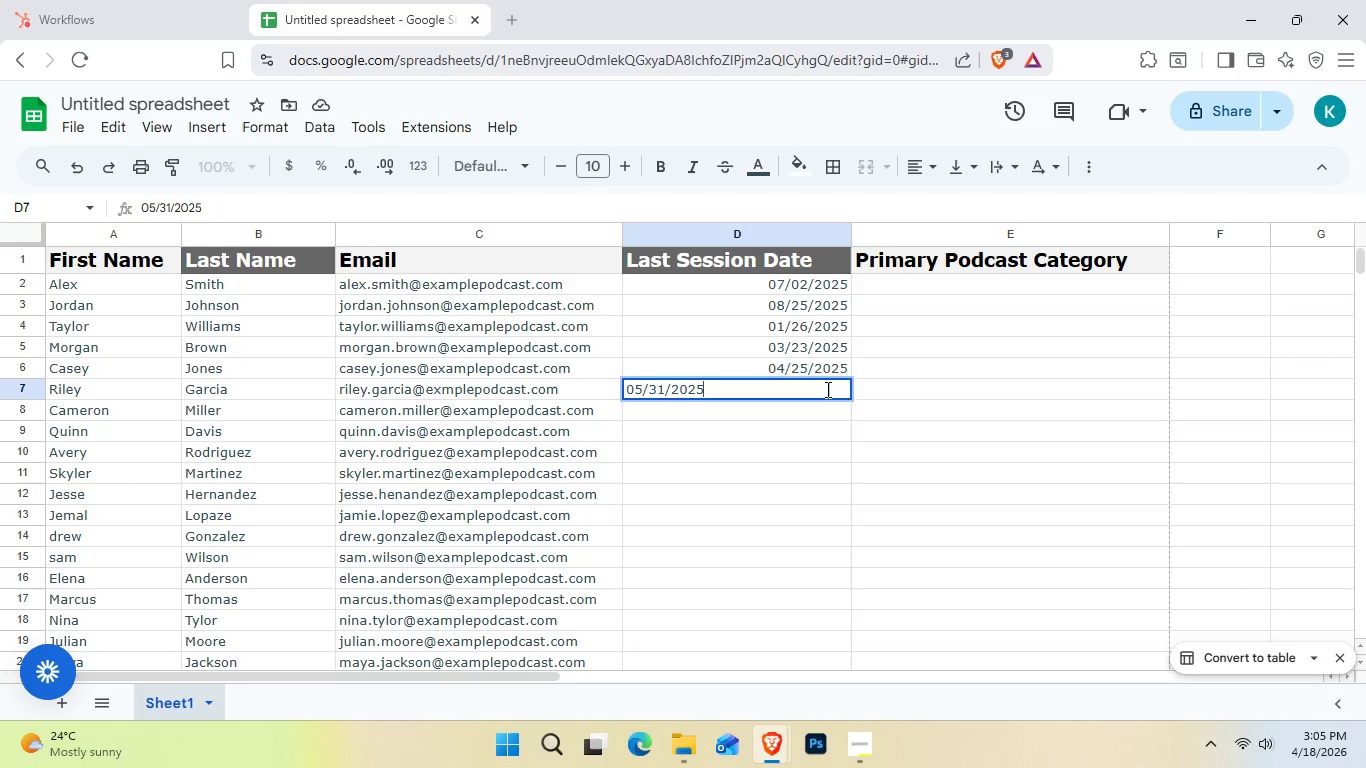 
wait(12.52)
 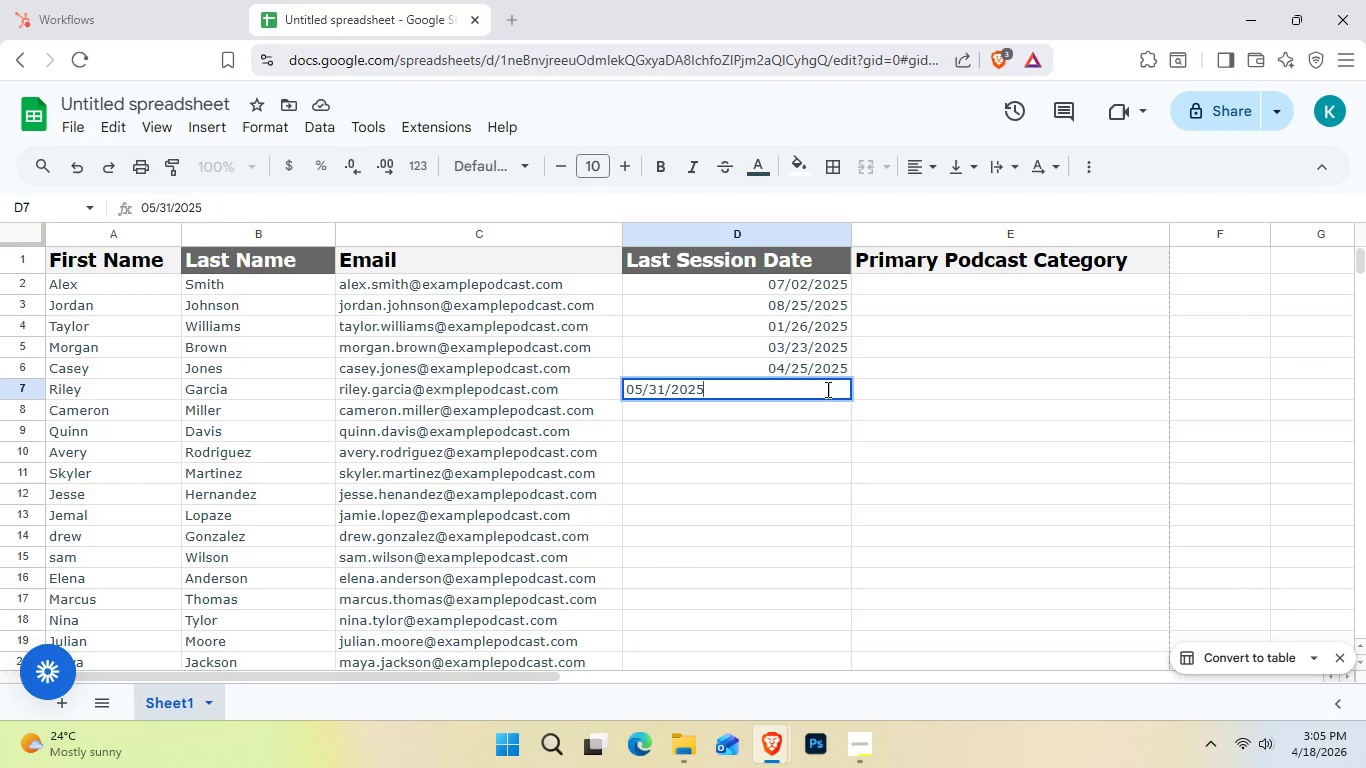 
double_click([817, 416])
 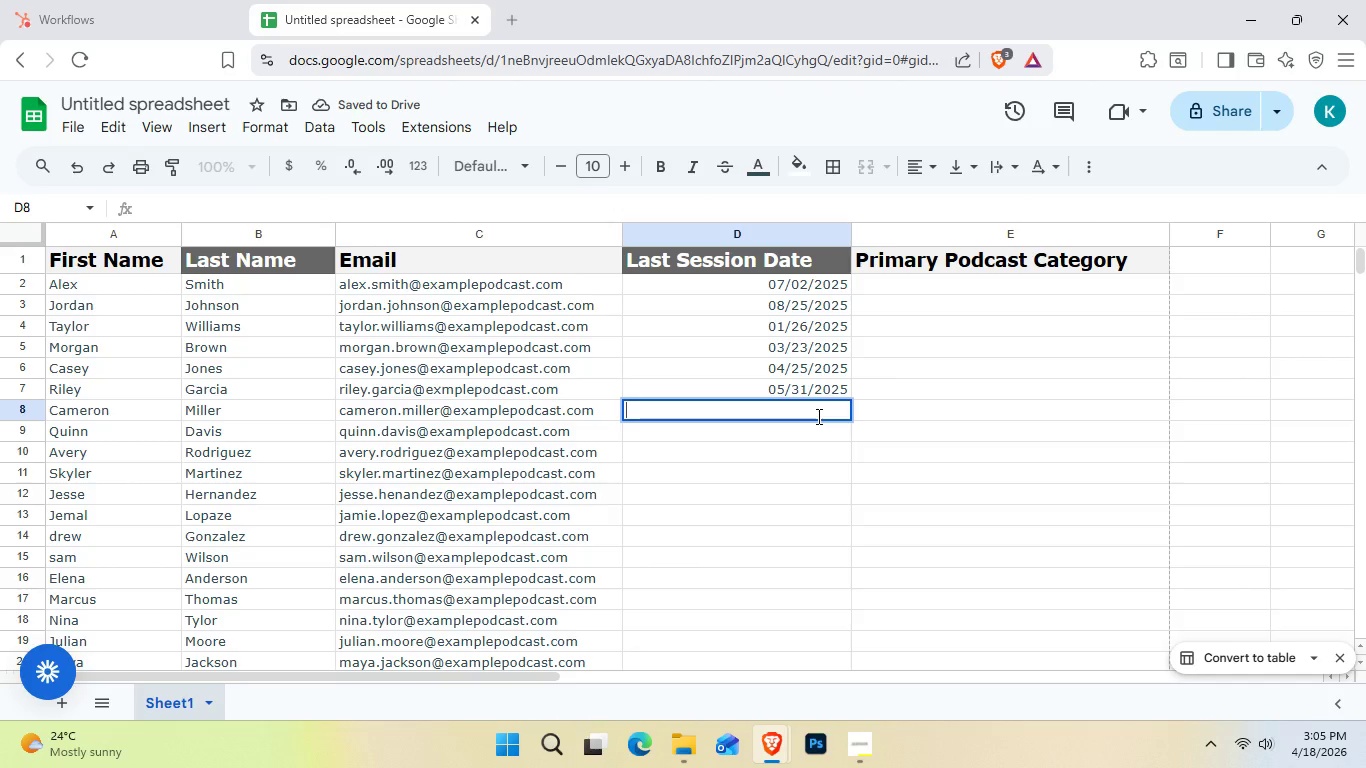 
wait(6.28)
 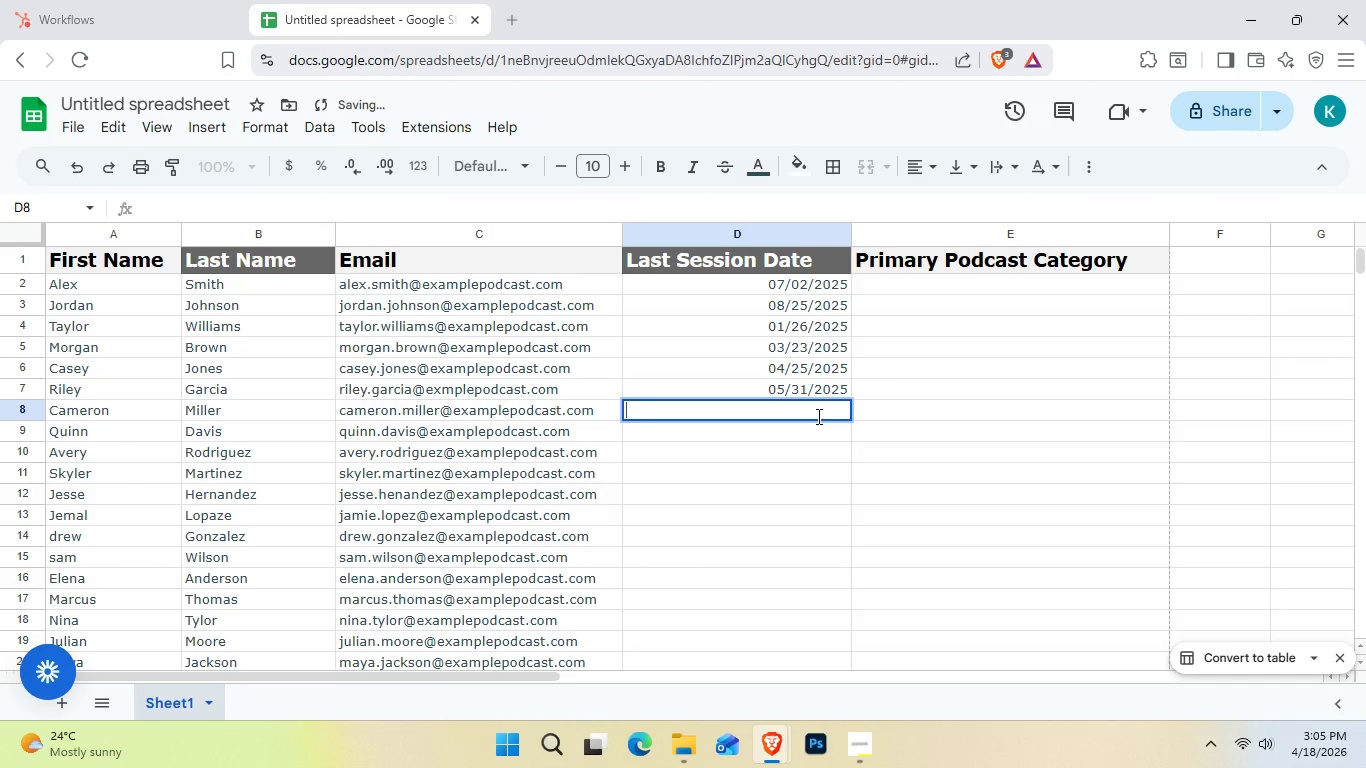 
key(Numpad0)
 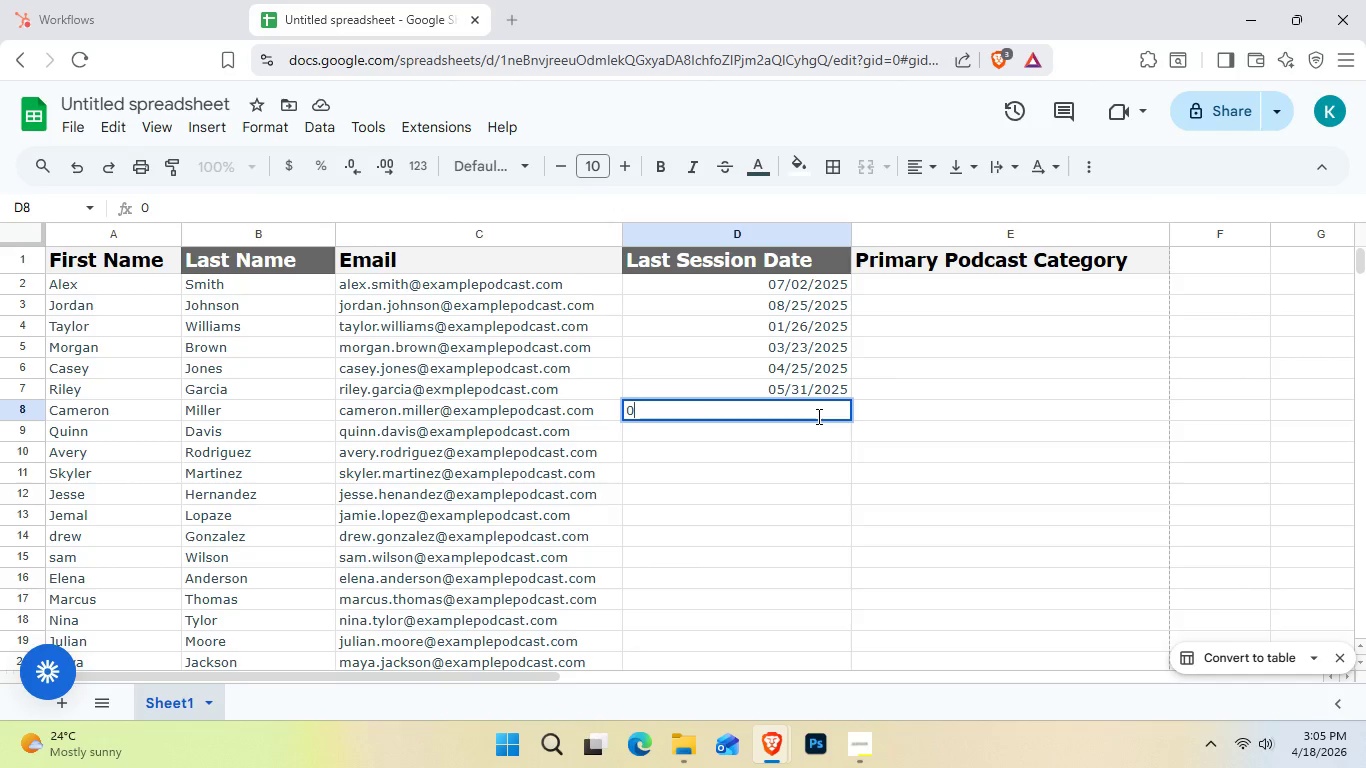 
key(Numpad5)
 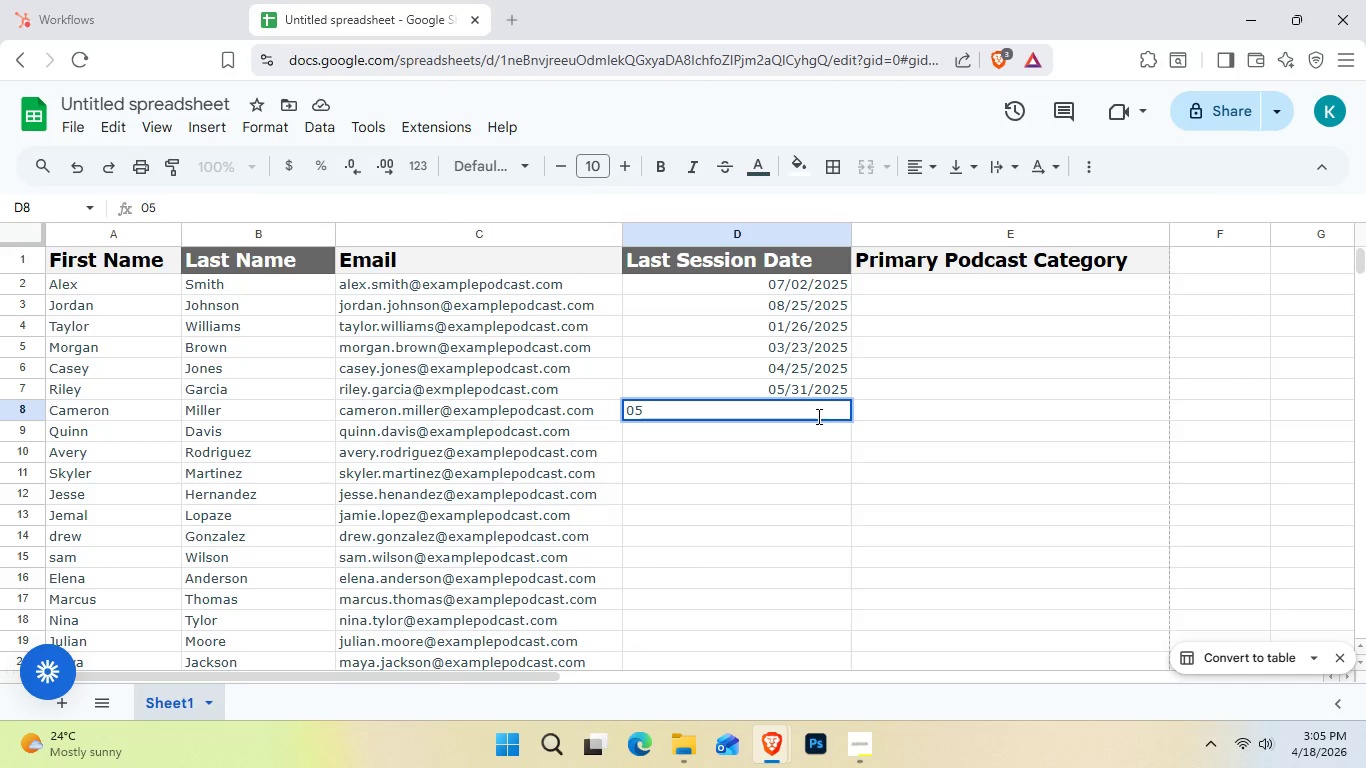 
wait(20.59)
 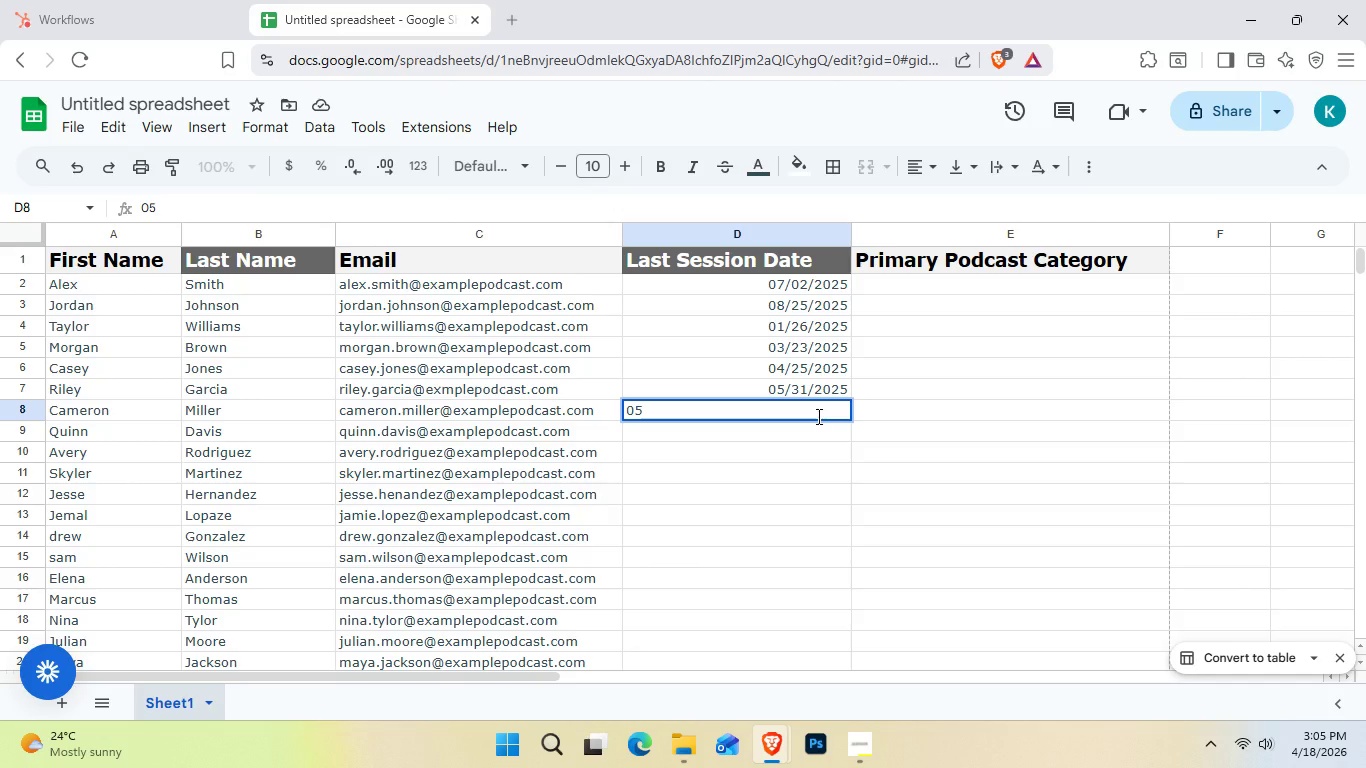 
double_click([747, 415])
 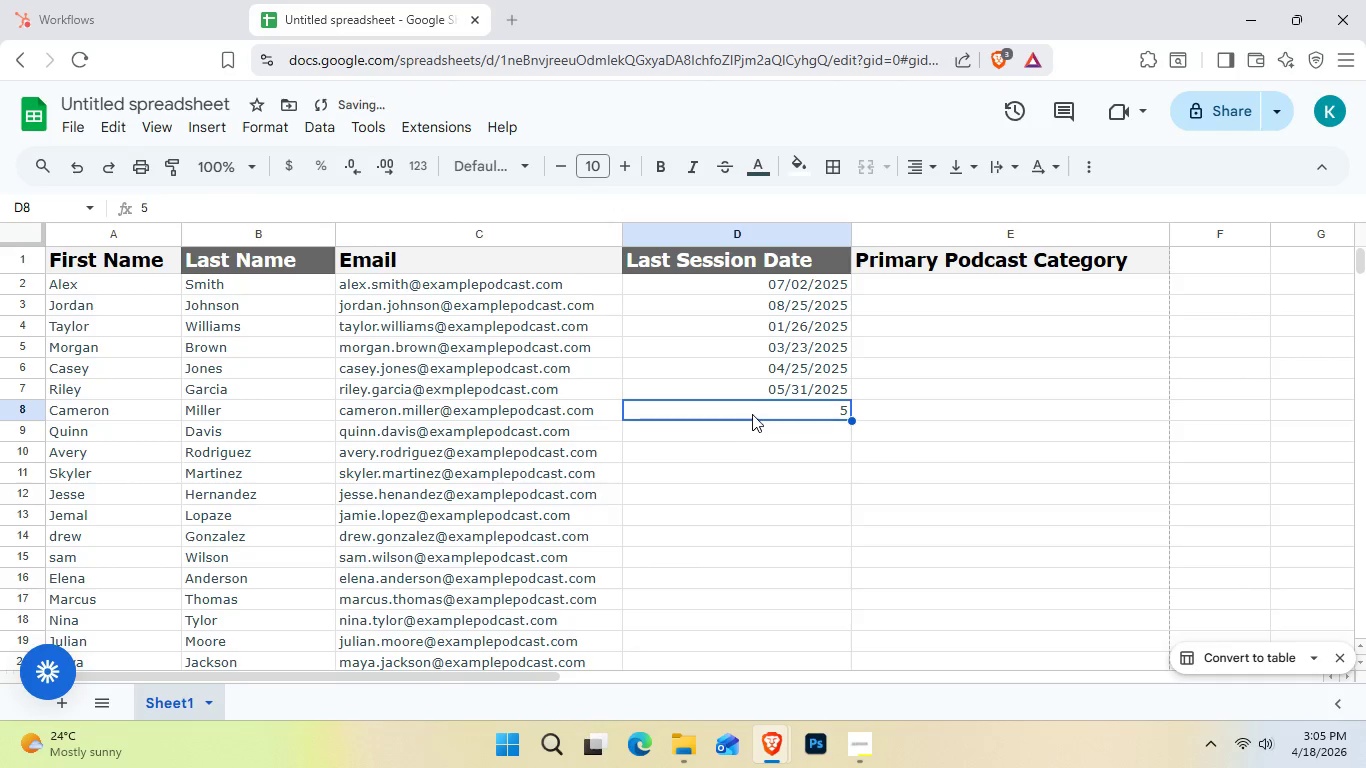 
triple_click([752, 414])
 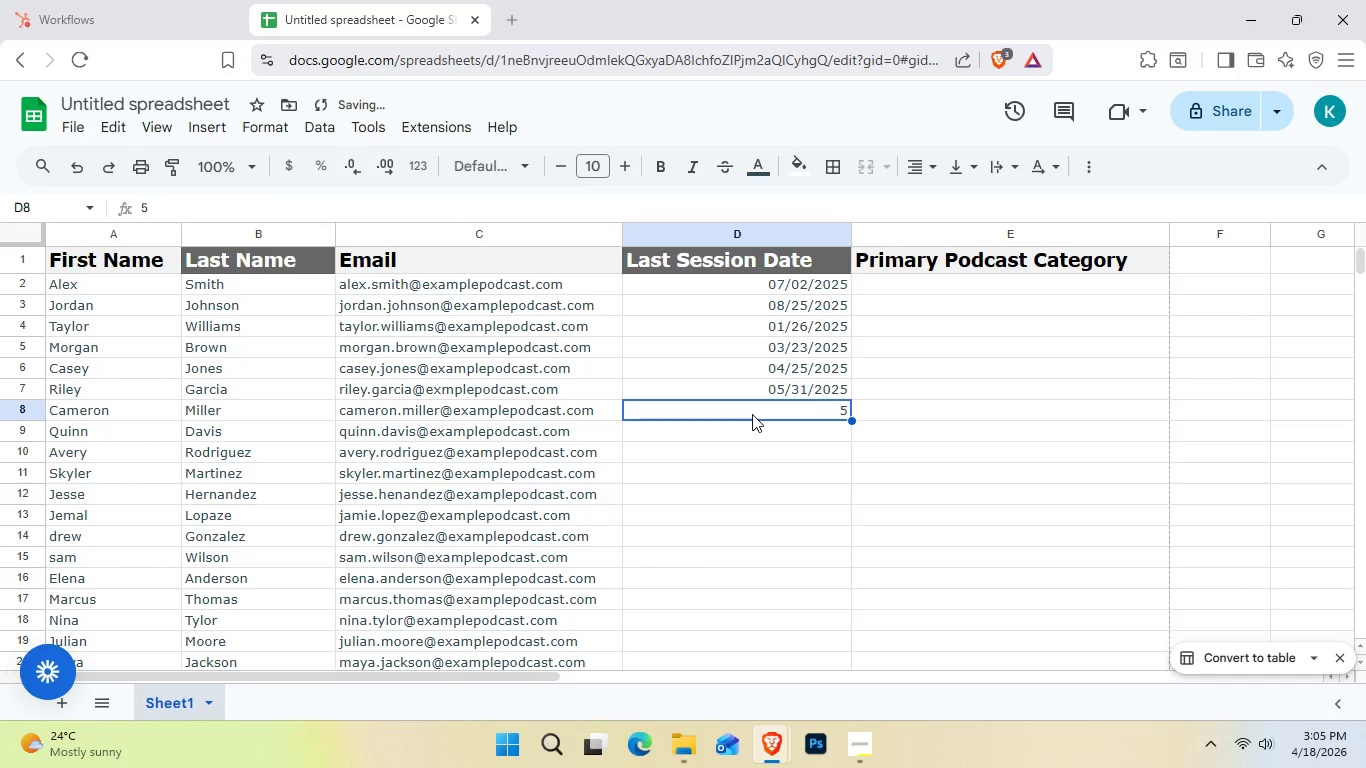 
triple_click([752, 414])
 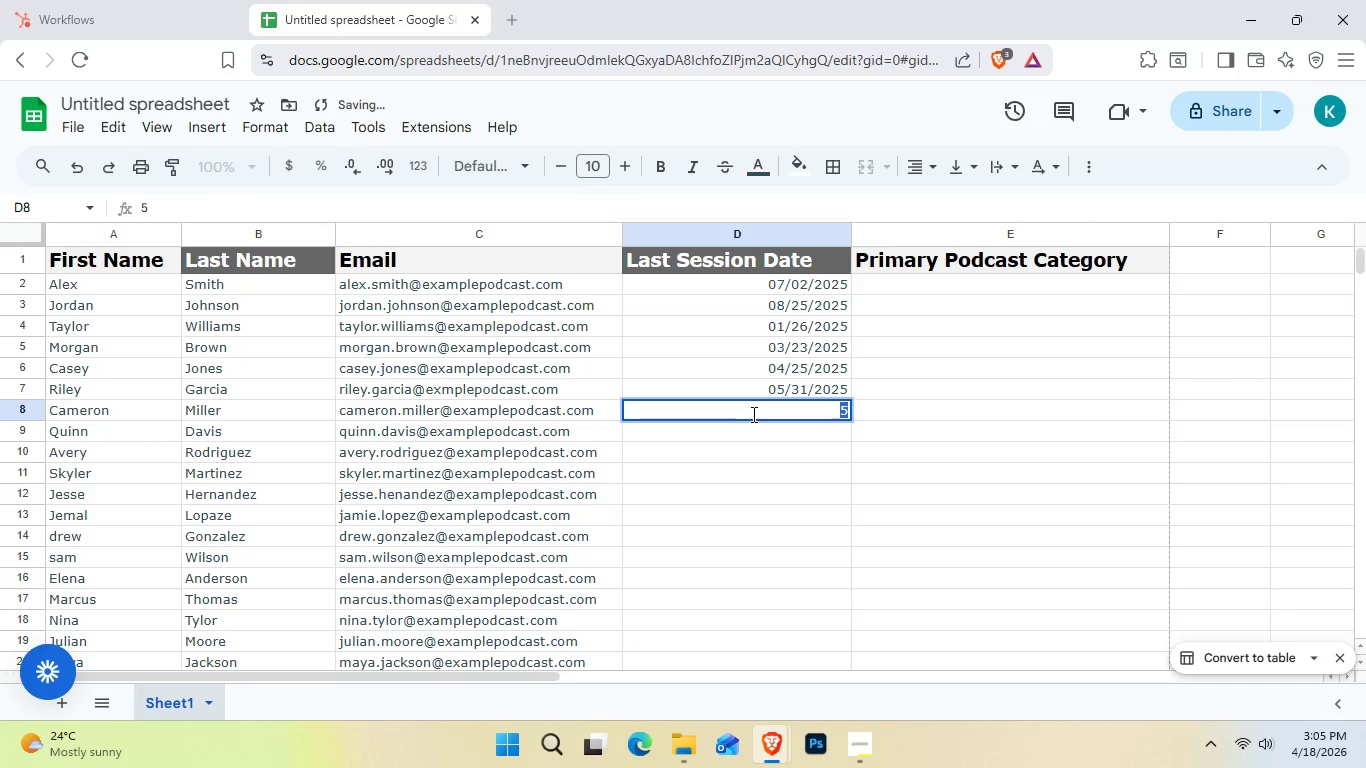 
triple_click([752, 414])
 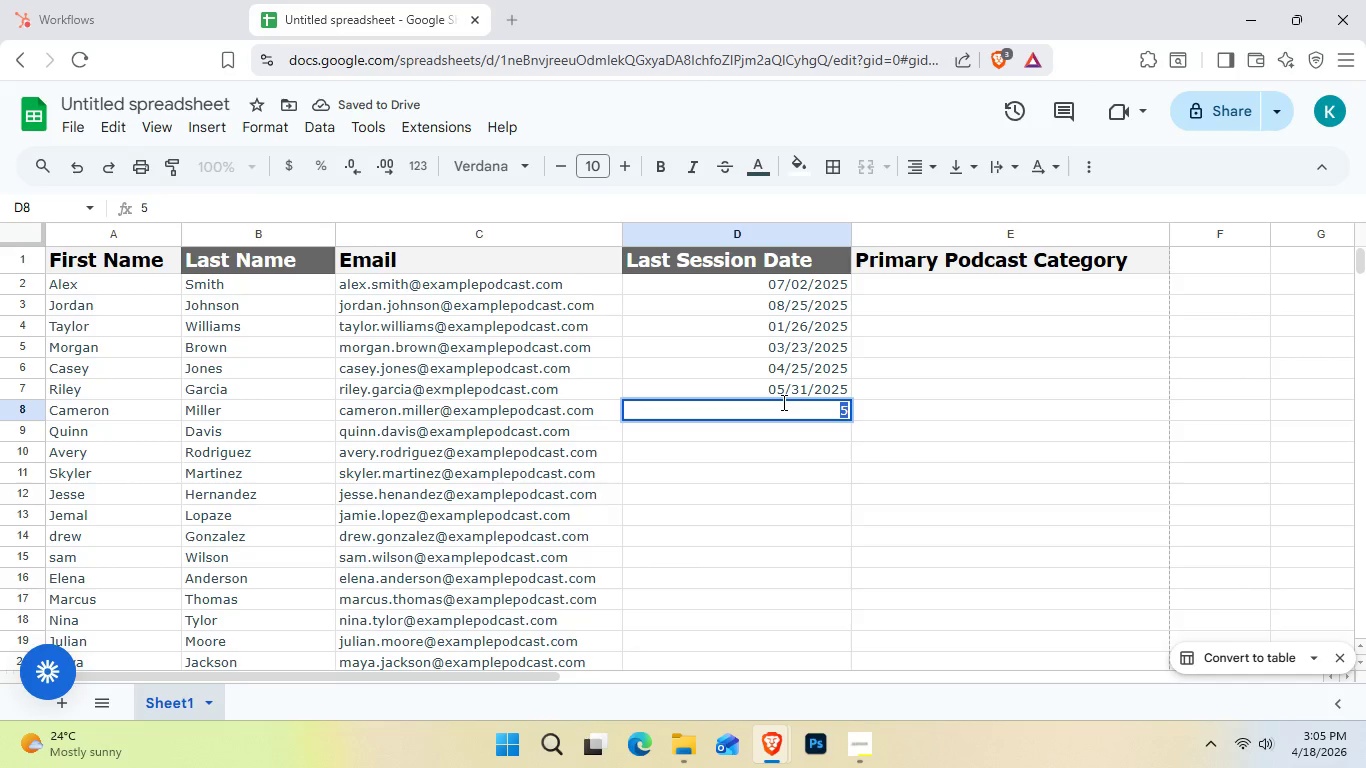 
key(Backspace)
 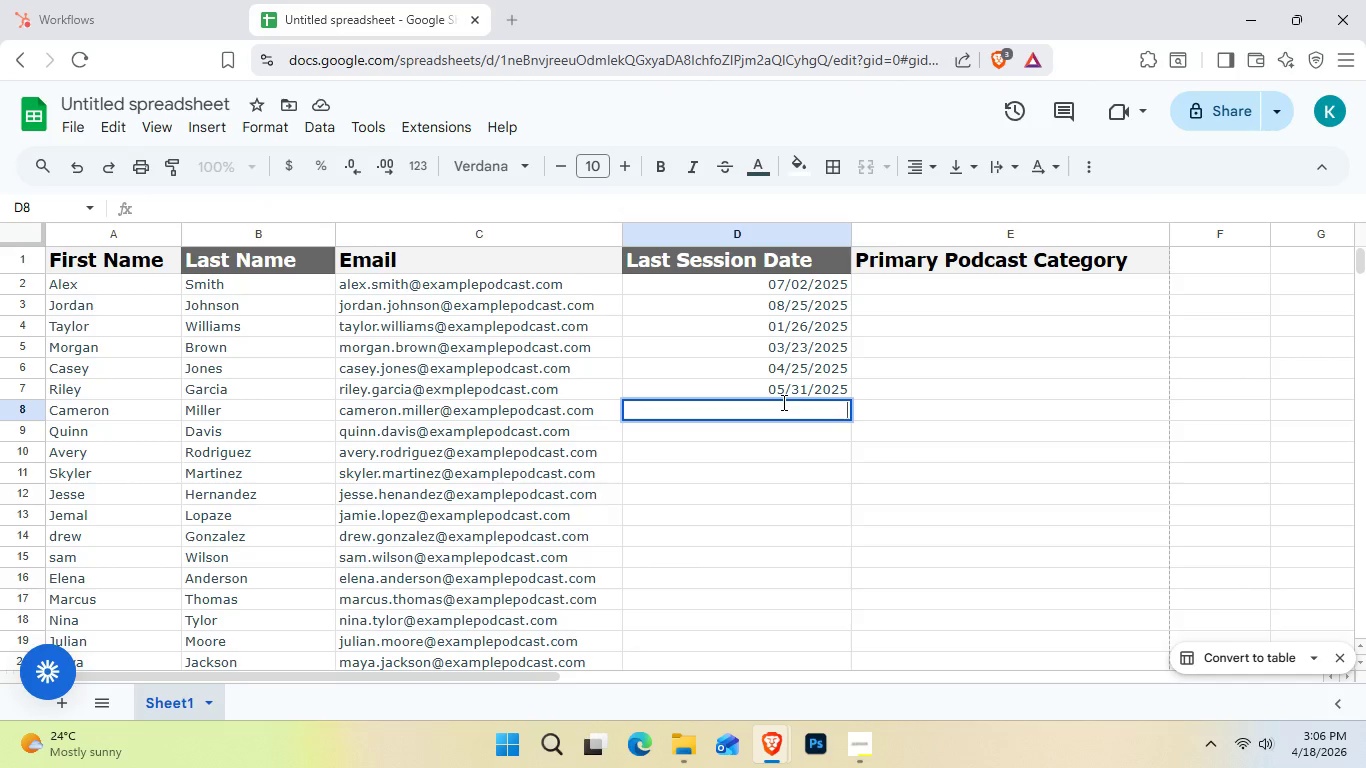 
wait(14.61)
 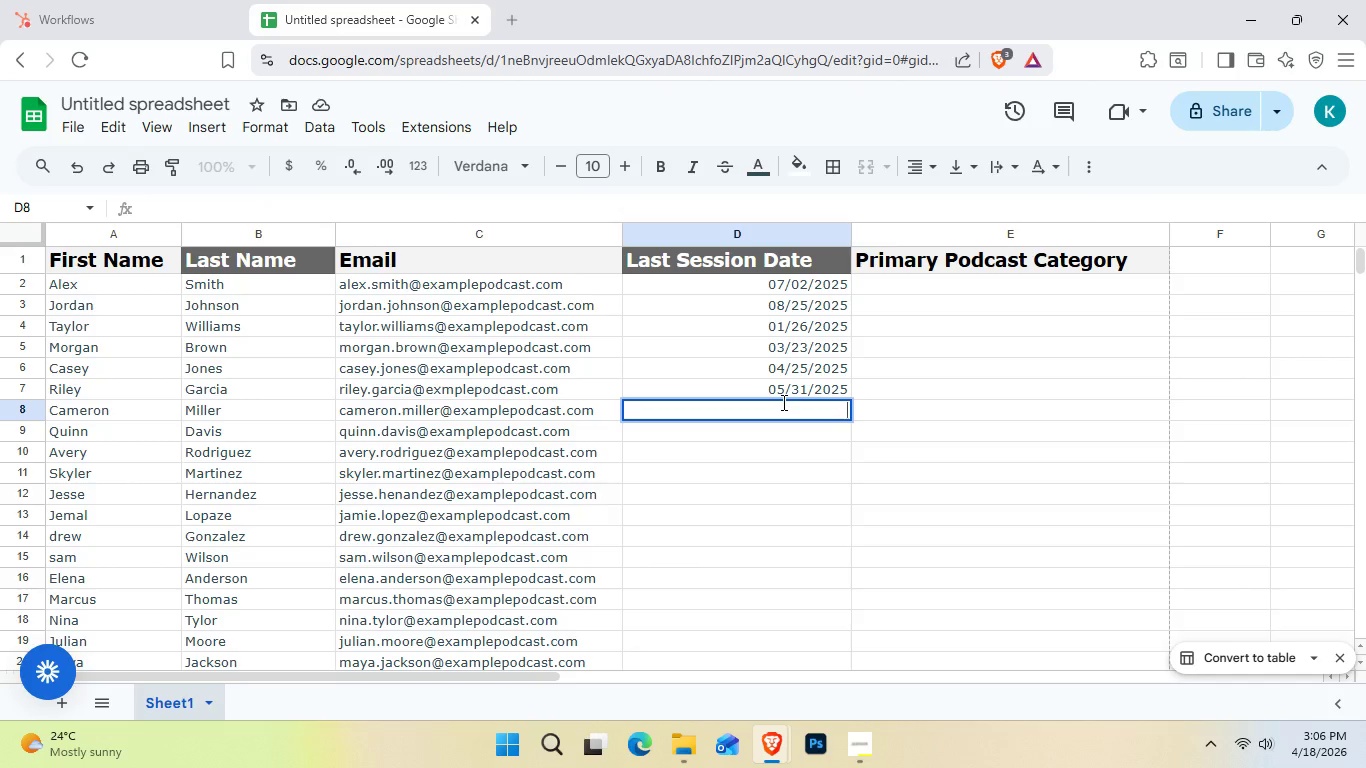 
left_click([831, 409])
 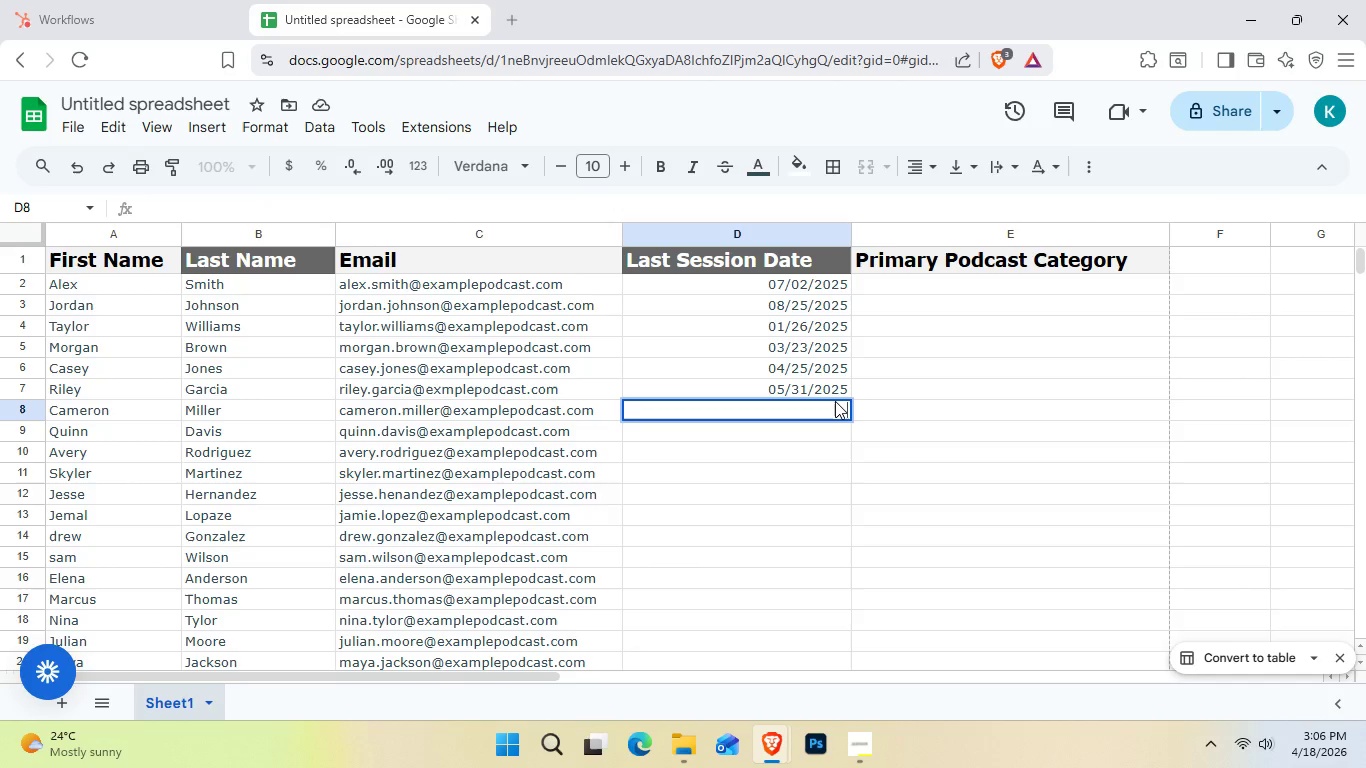 
key(Numpad0)
 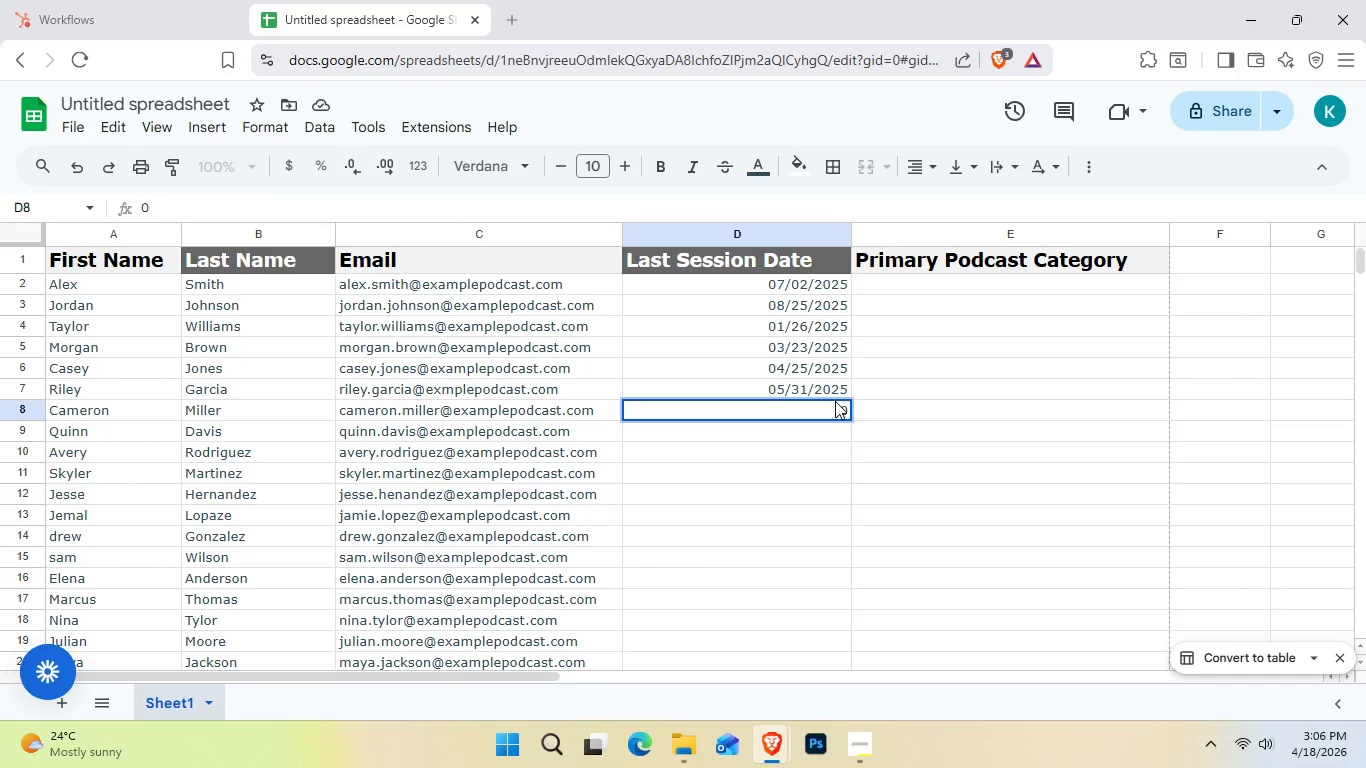 
key(Numpad5)
 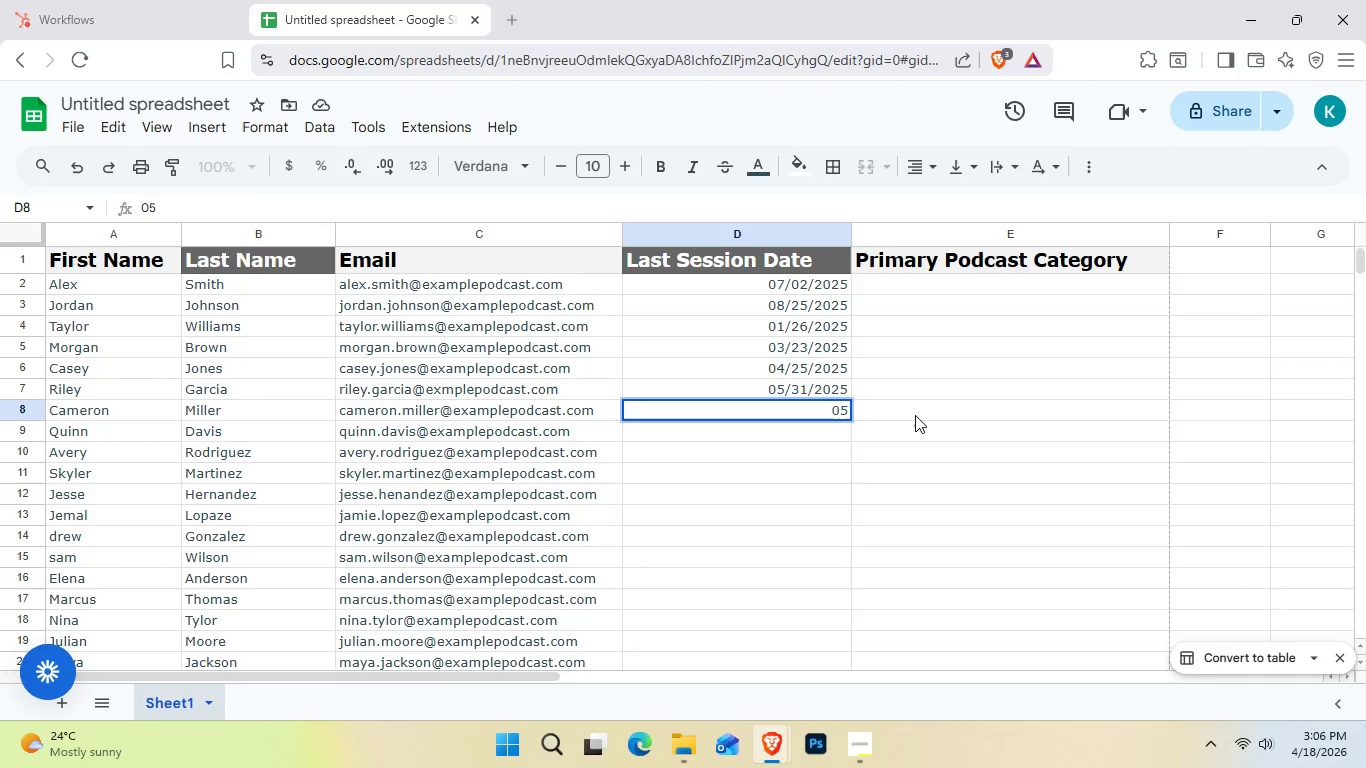 
wait(5.41)
 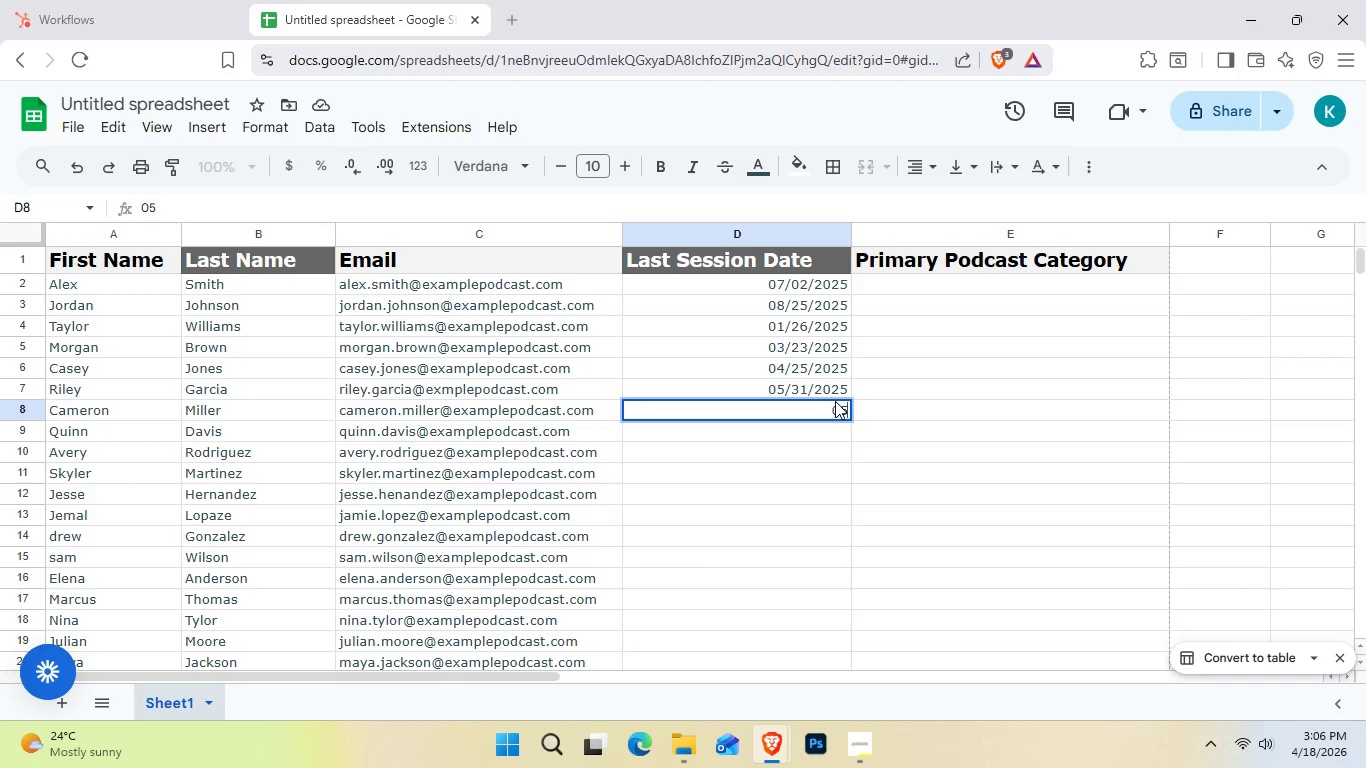 
key(NumpadDivide)
 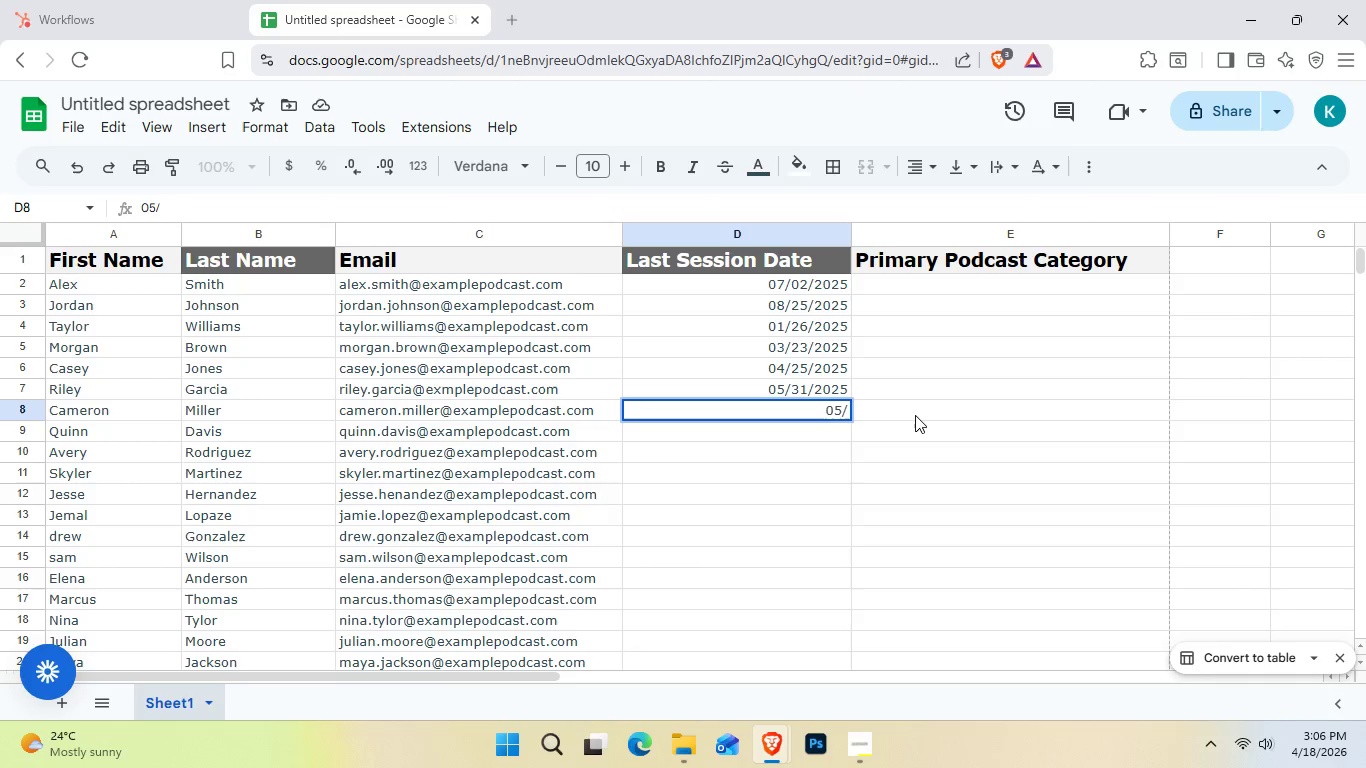 
key(Numpad0)
 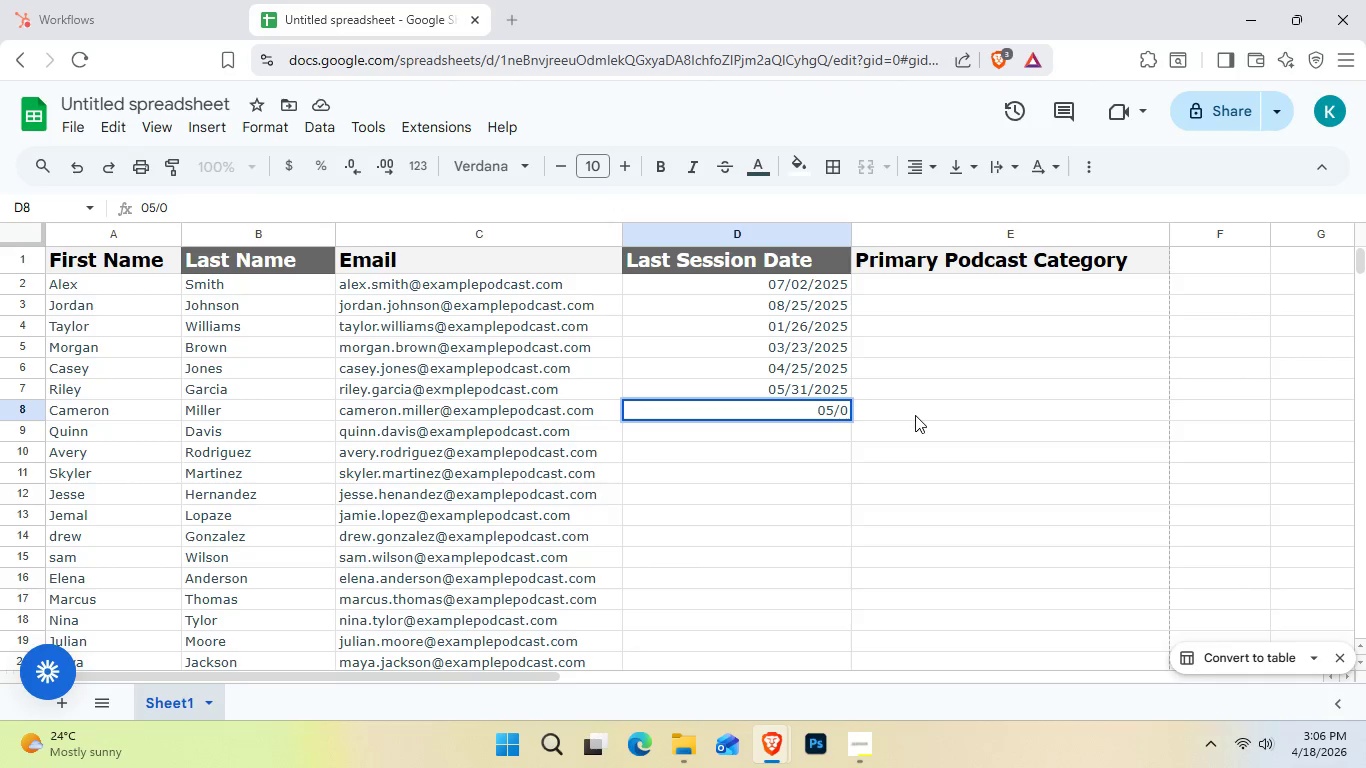 
key(Numpad9)
 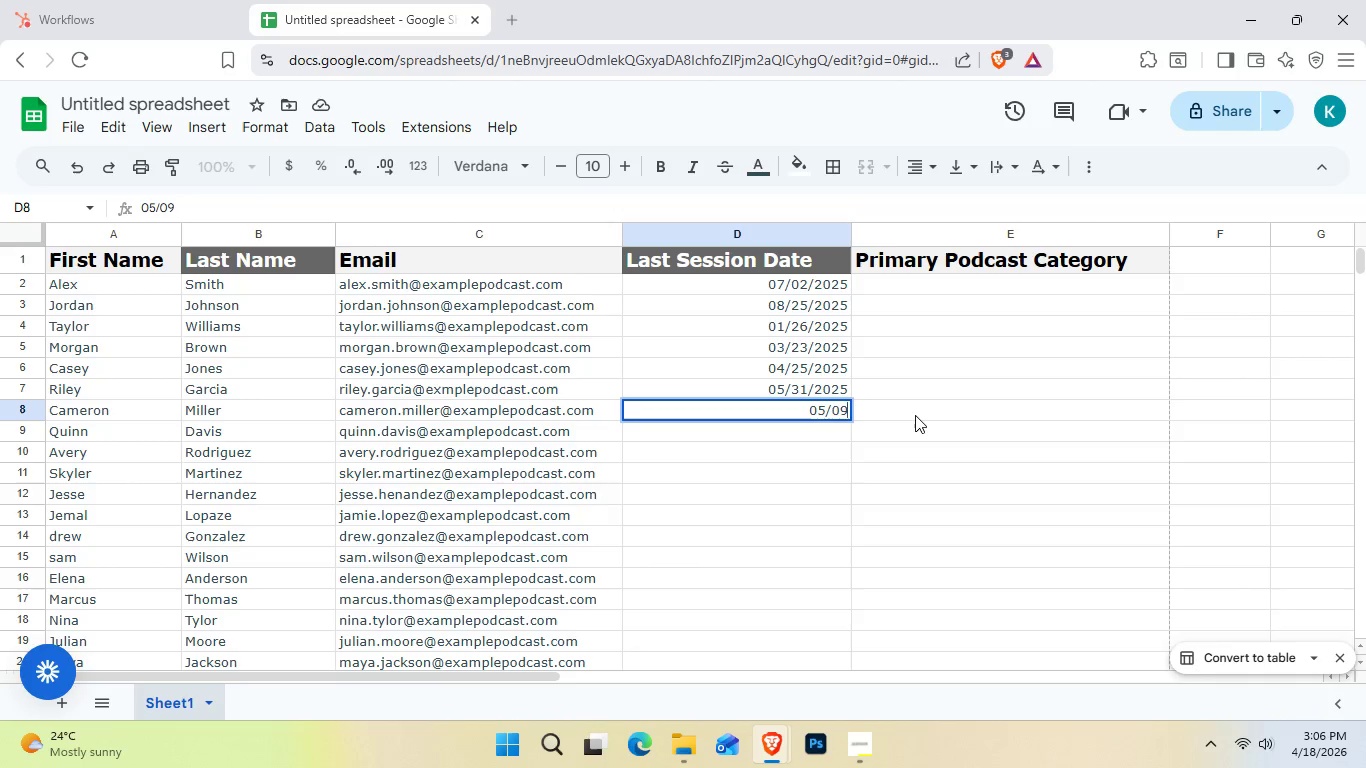 
key(NumpadDivide)
 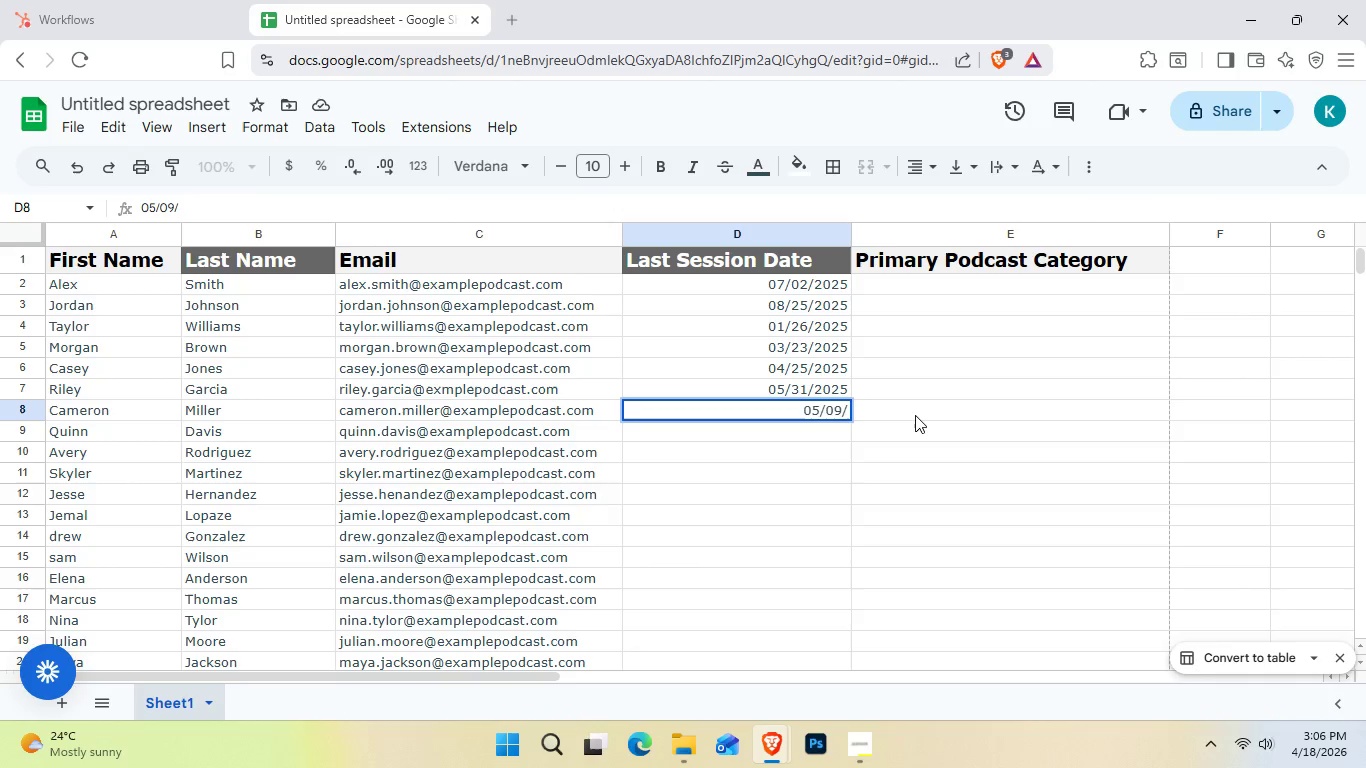 
key(Numpad2)
 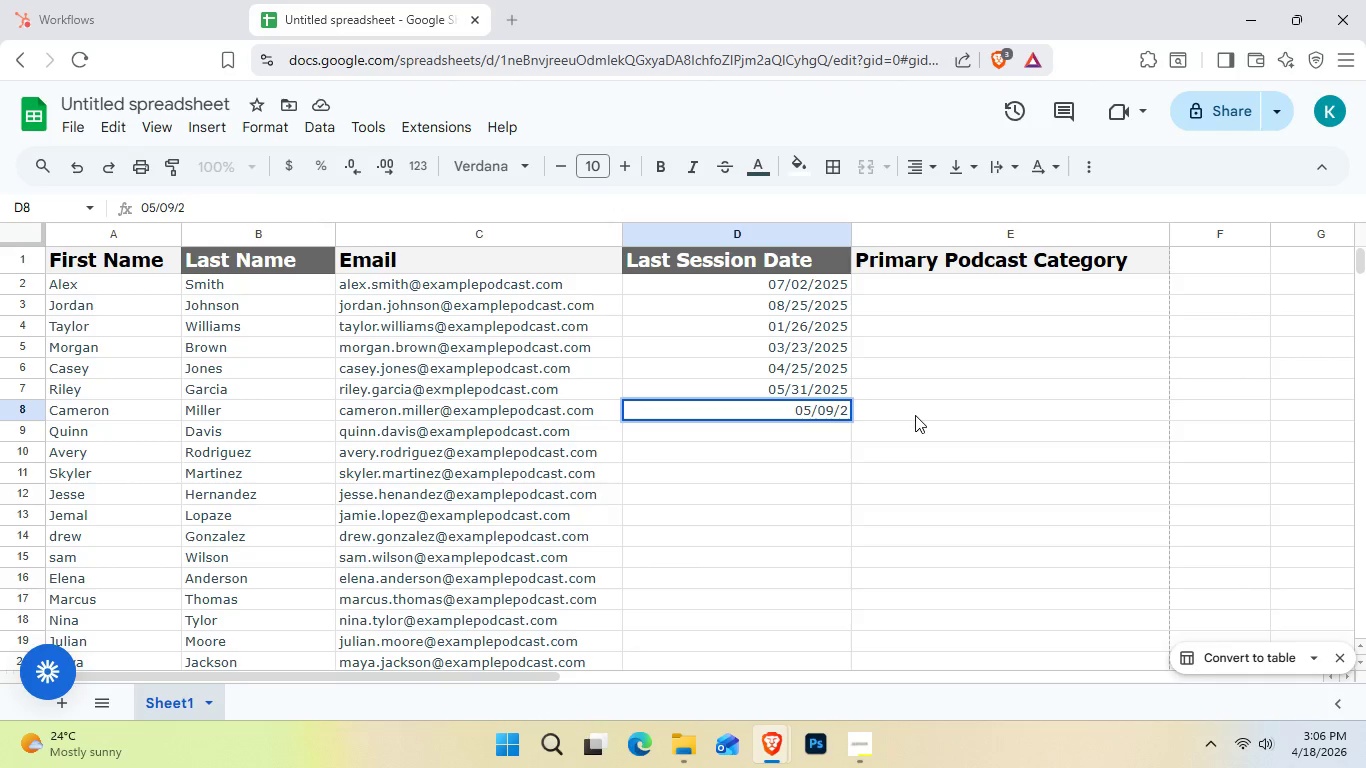 
key(Numpad0)
 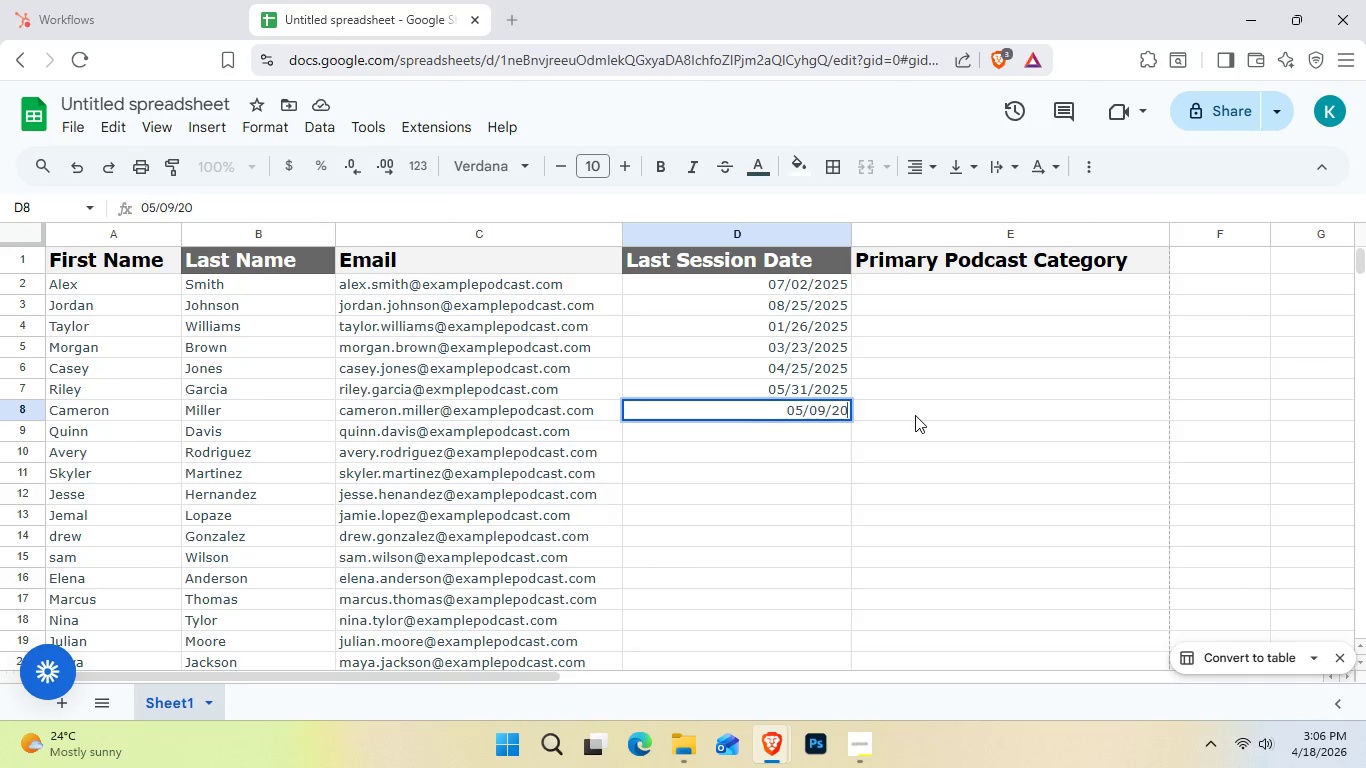 
key(Numpad2)
 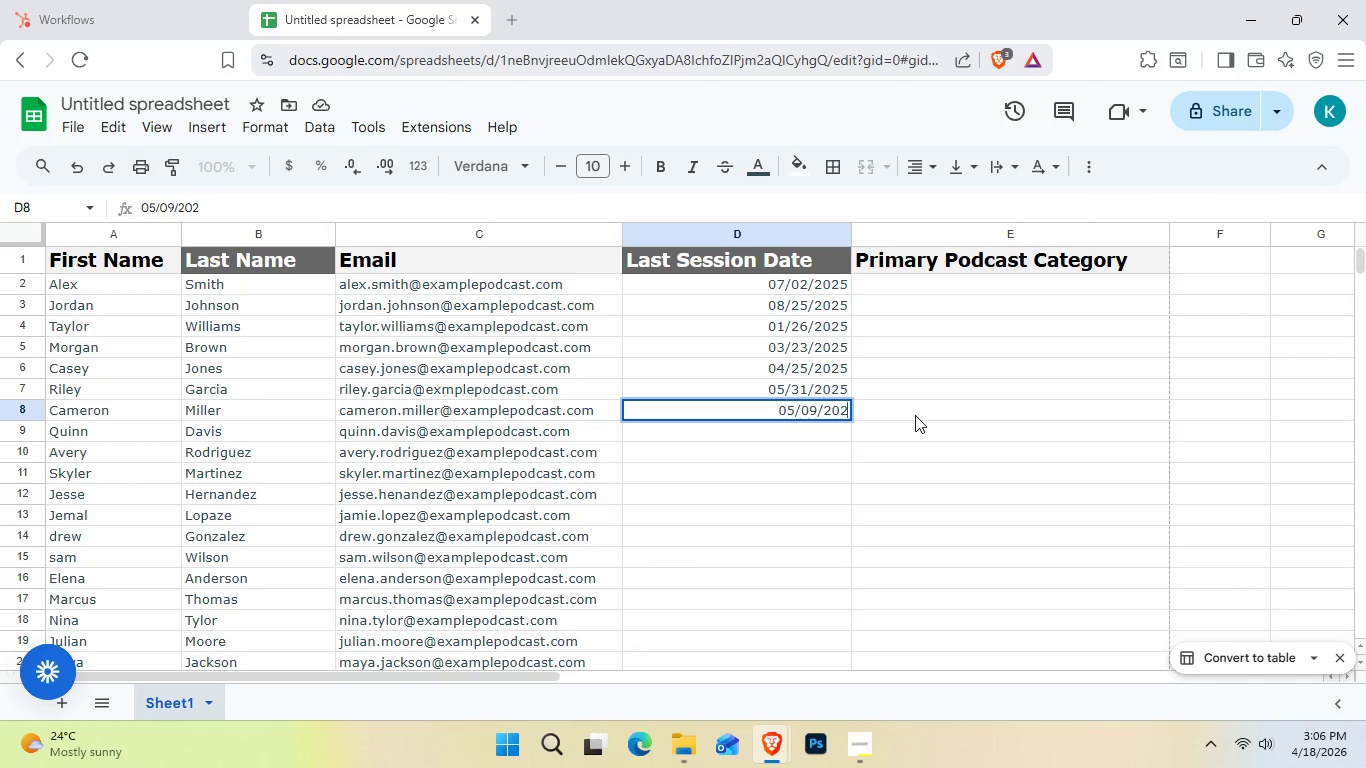 
key(Numpad5)
 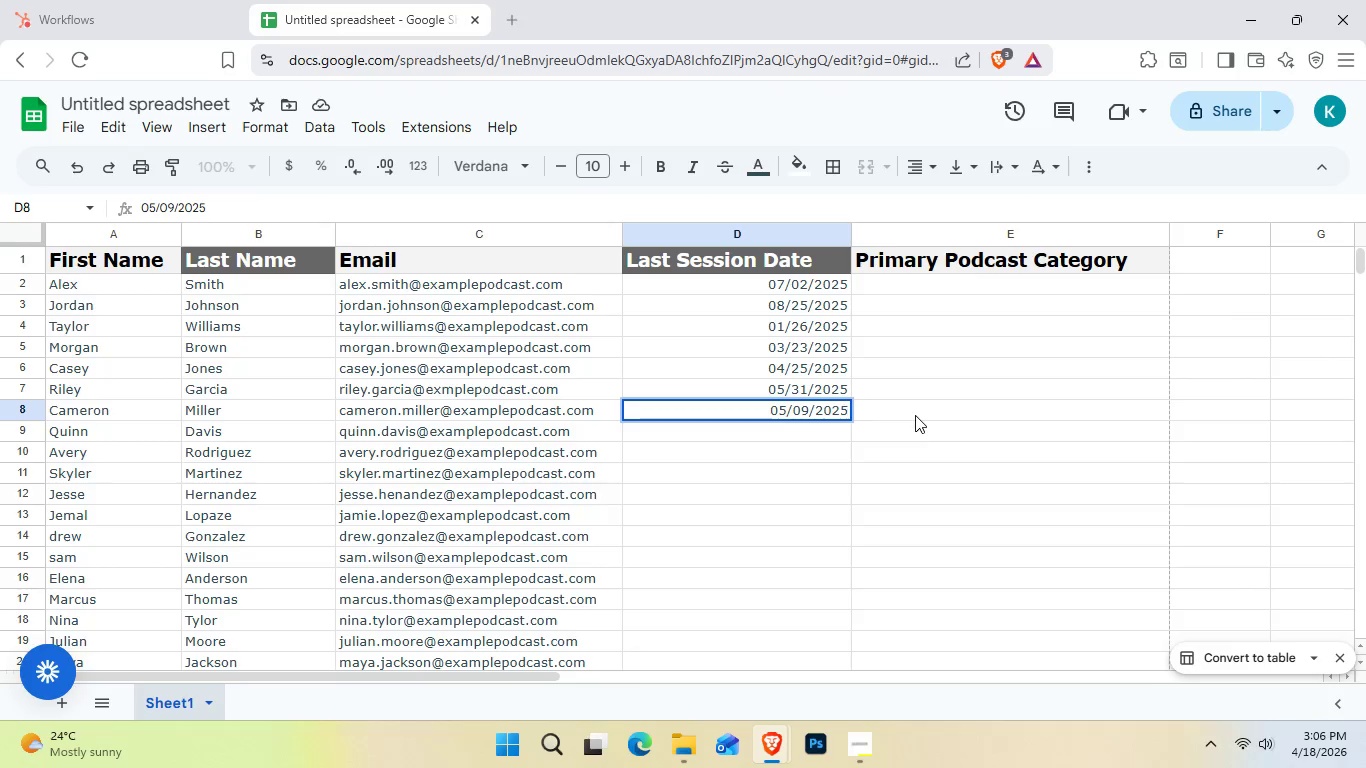 
key(NumpadEnter)
 